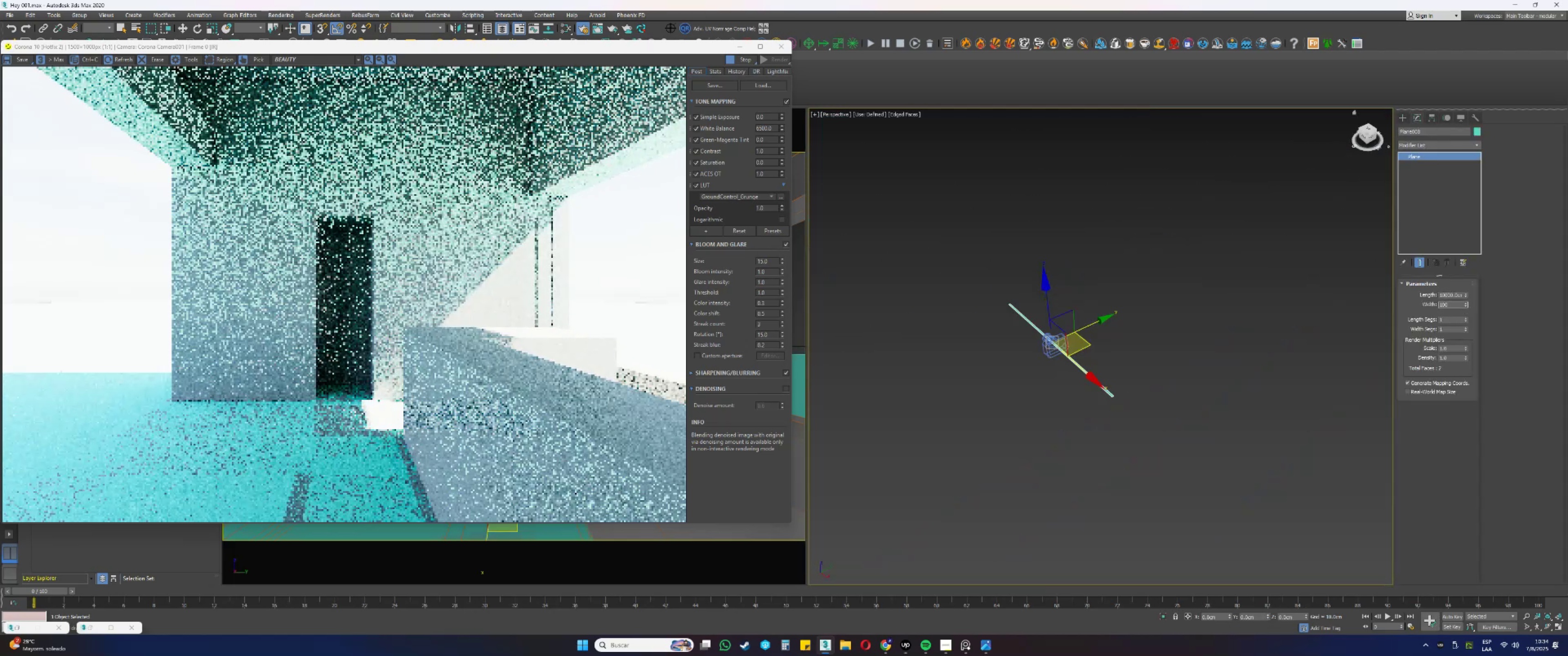 
key(Numpad0)
 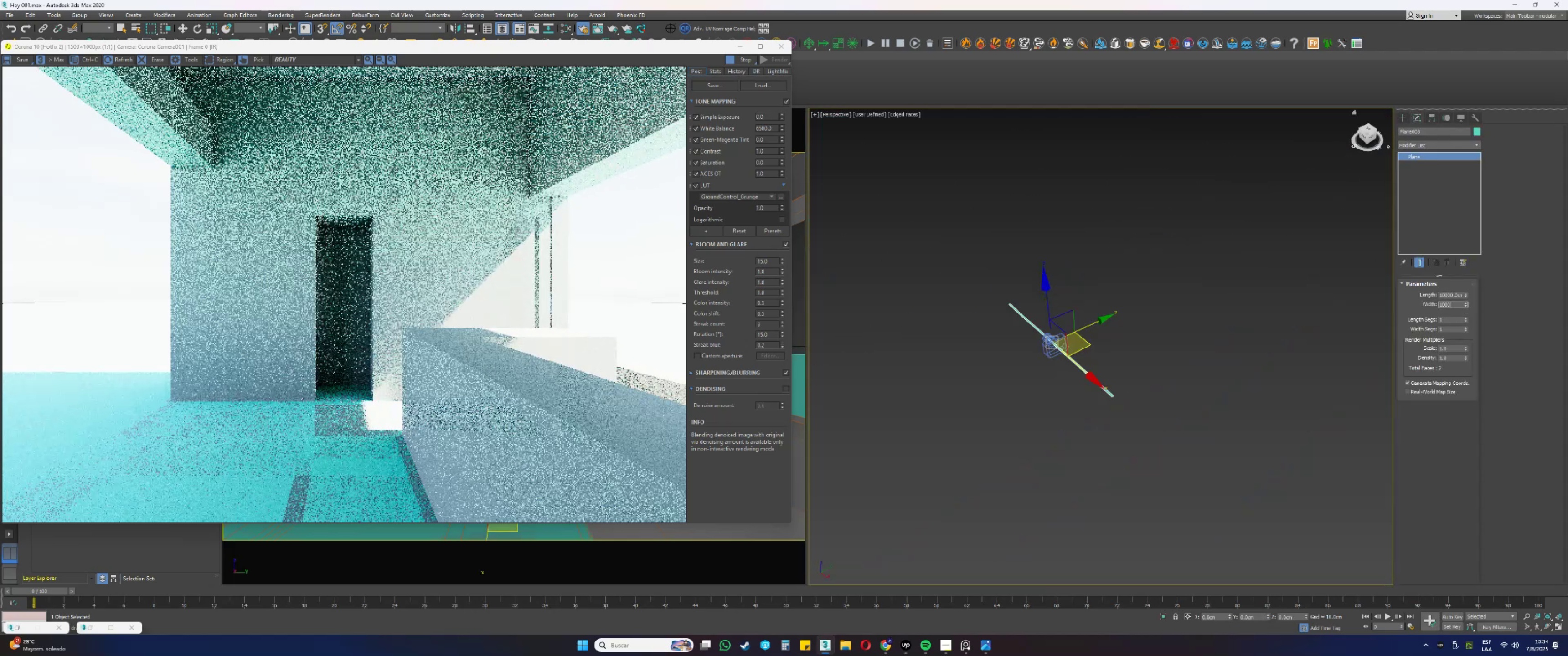 
key(Numpad0)
 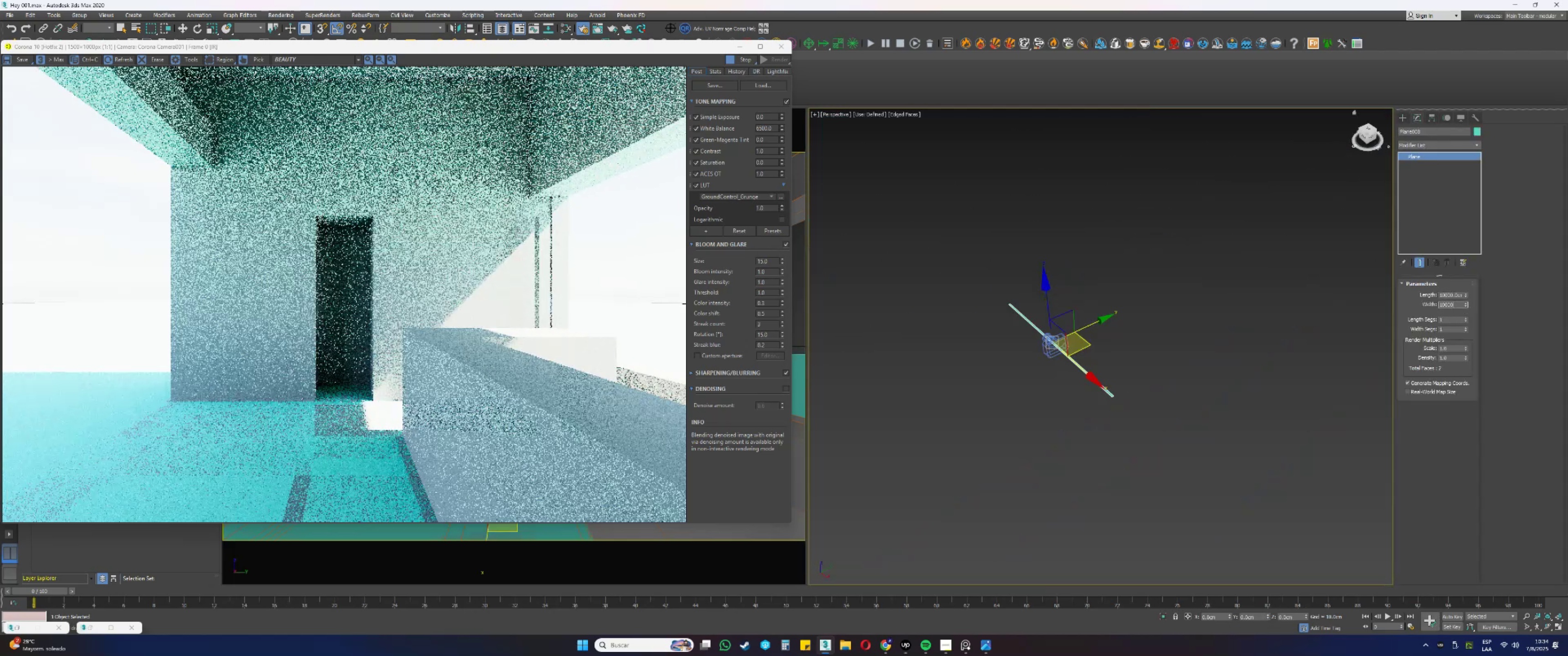 
key(Numpad0)
 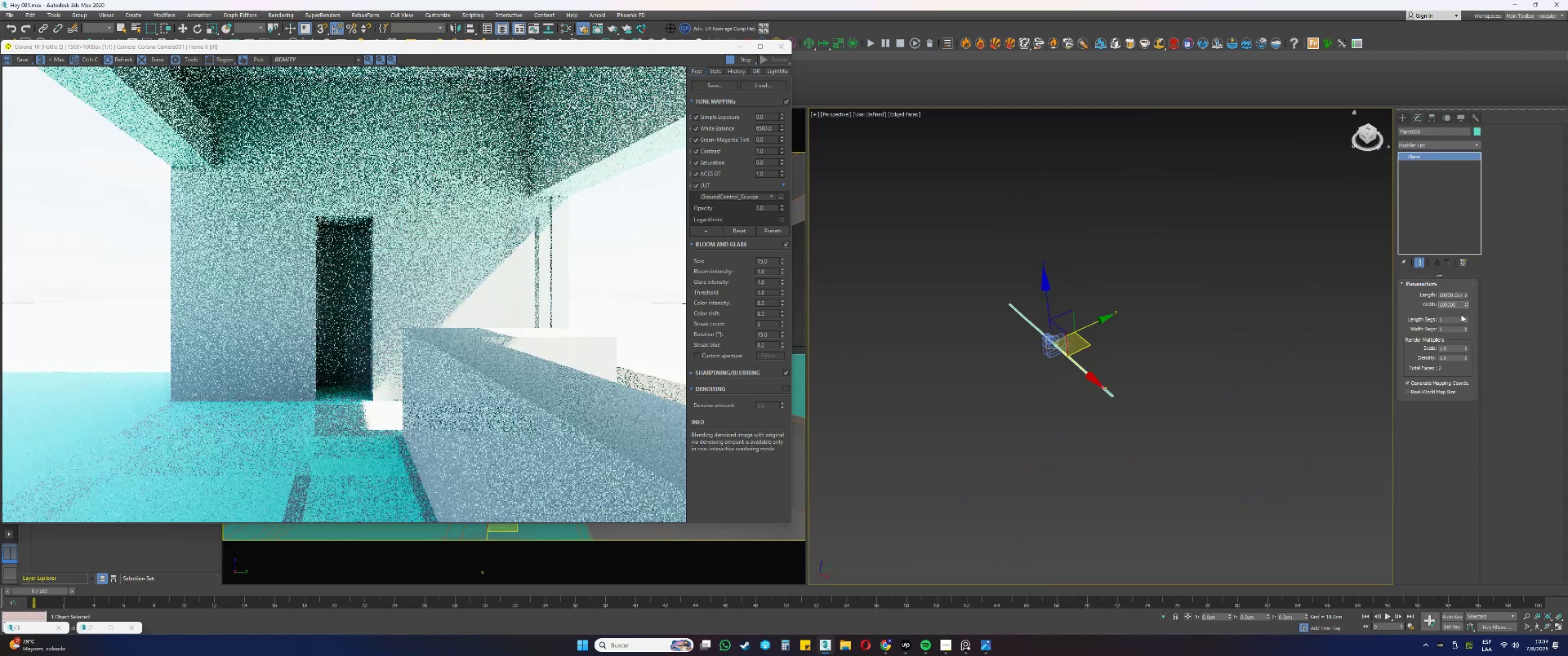 
key(NumpadEnter)
 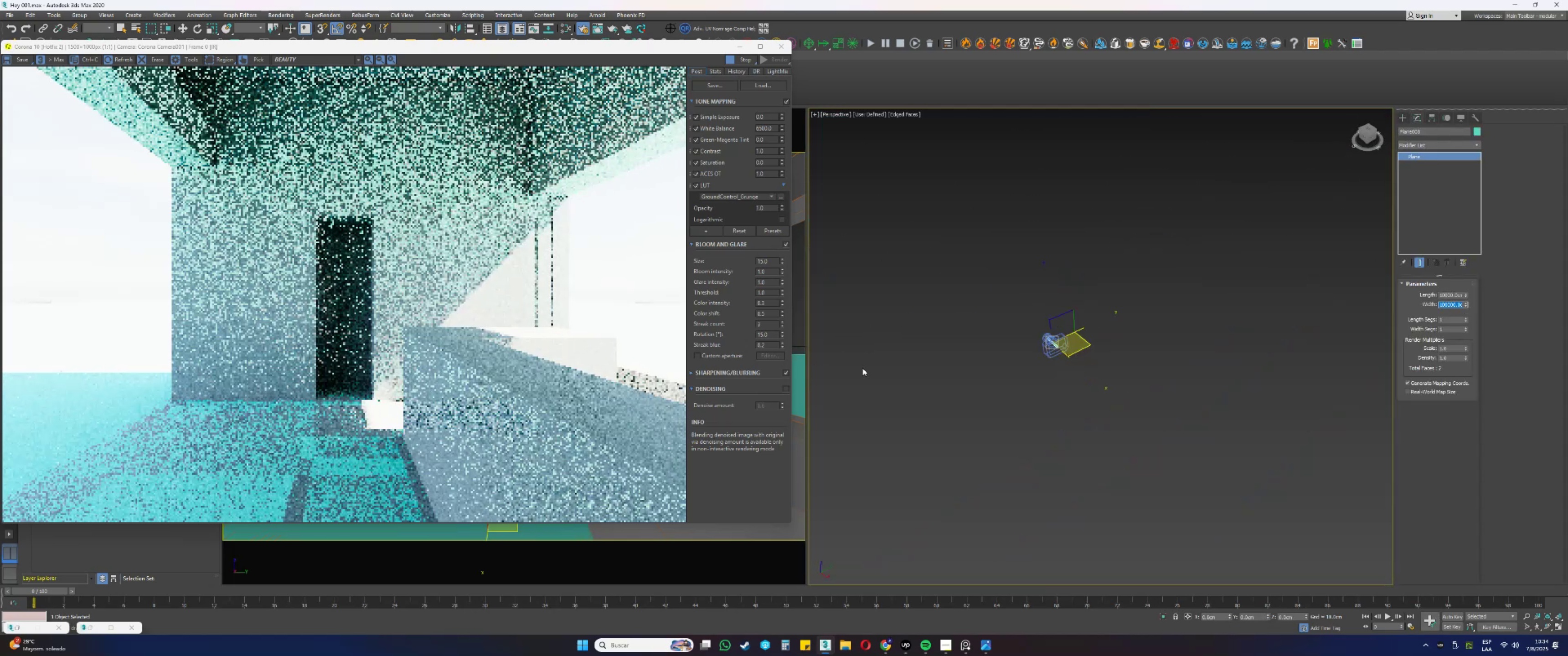 
scroll: coordinate [1042, 333], scroll_direction: up, amount: 10.0
 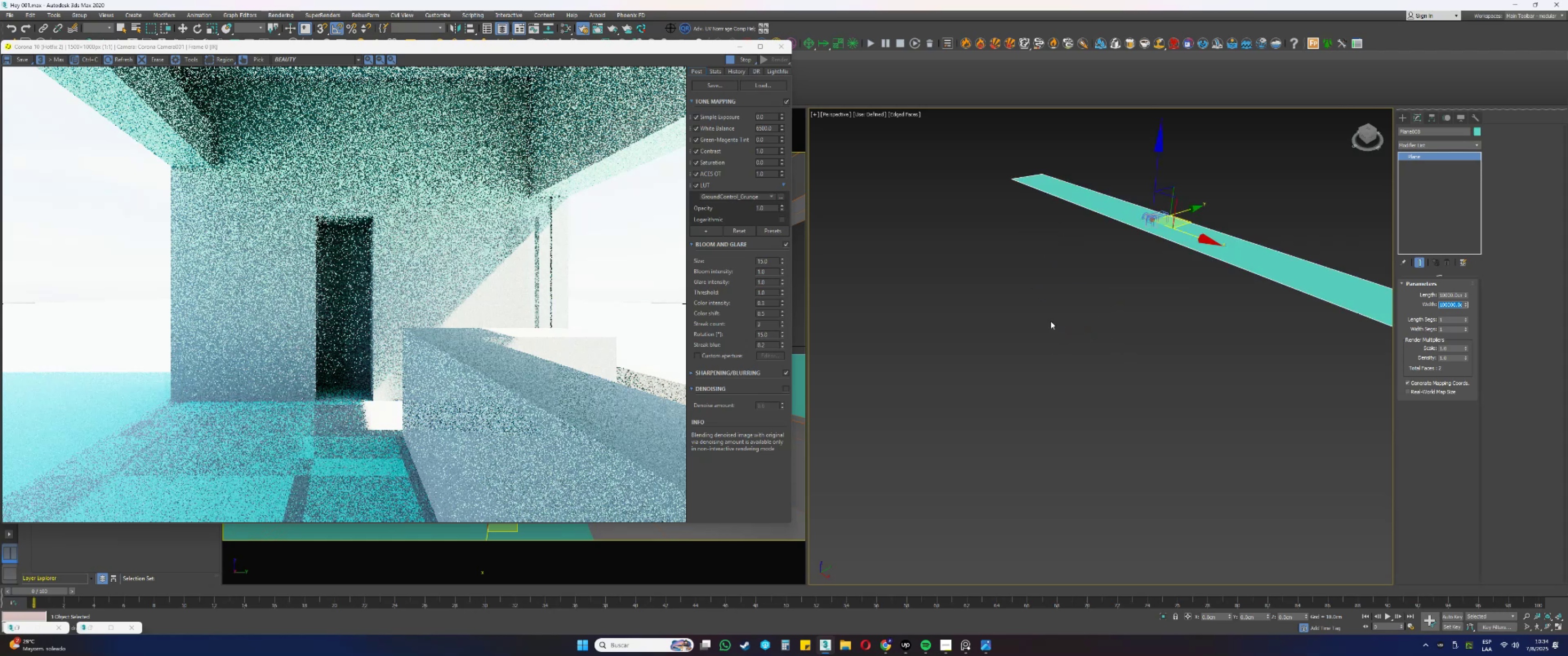 
key(Alt+AltLeft)
 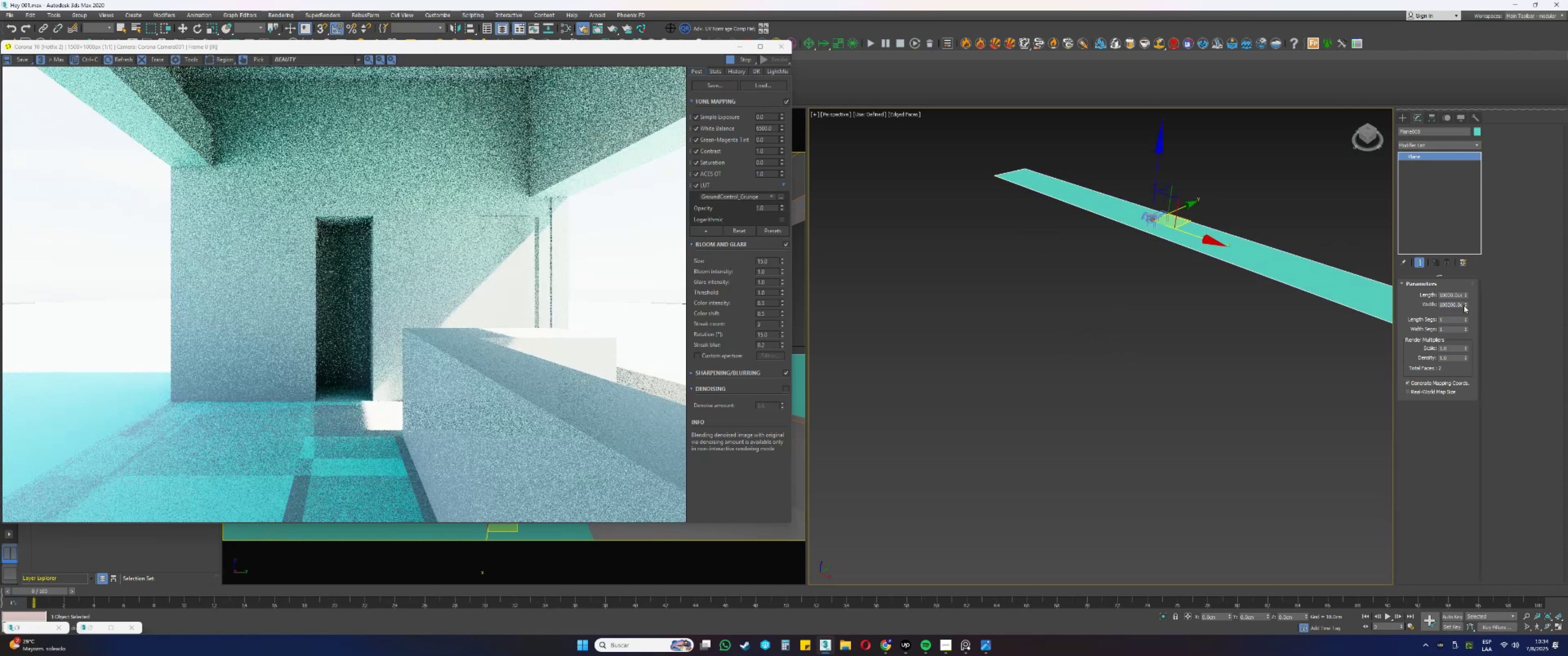 
left_click([1448, 292])
 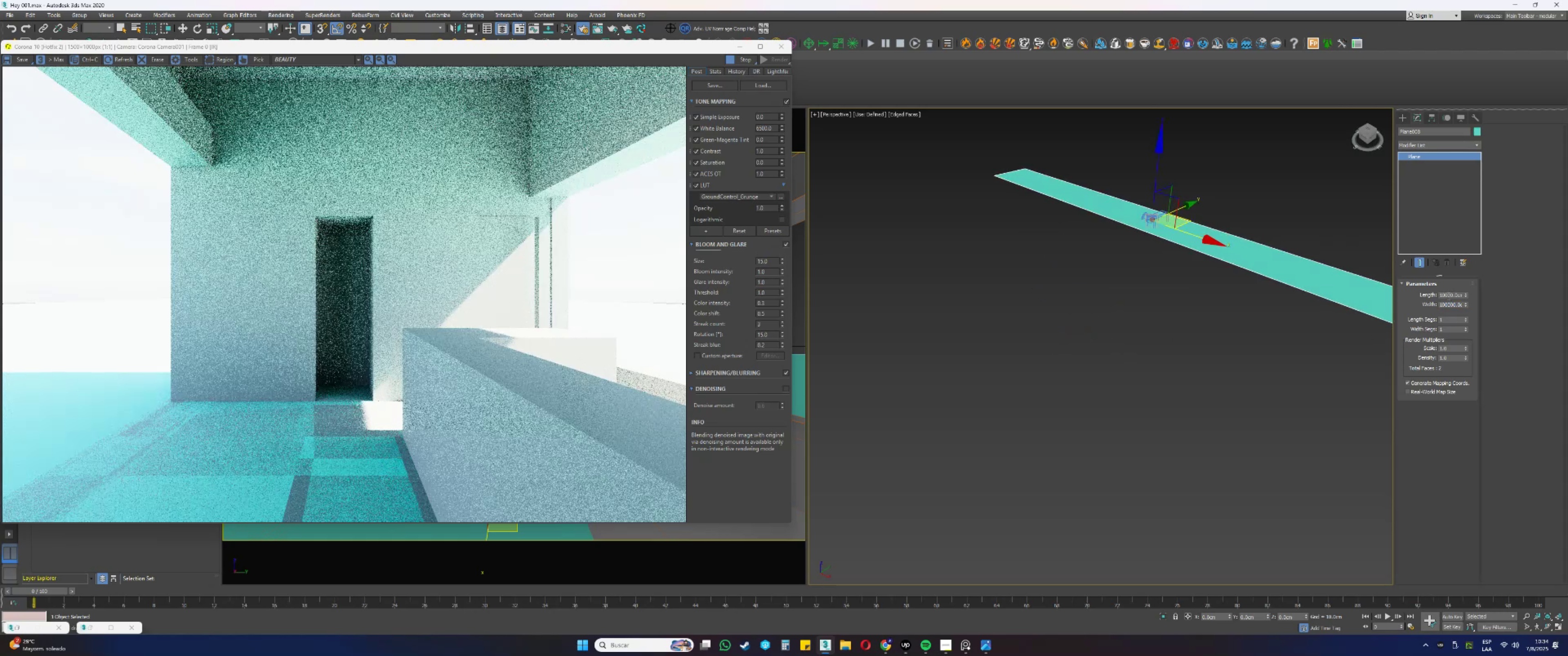 
left_click([1447, 297])
 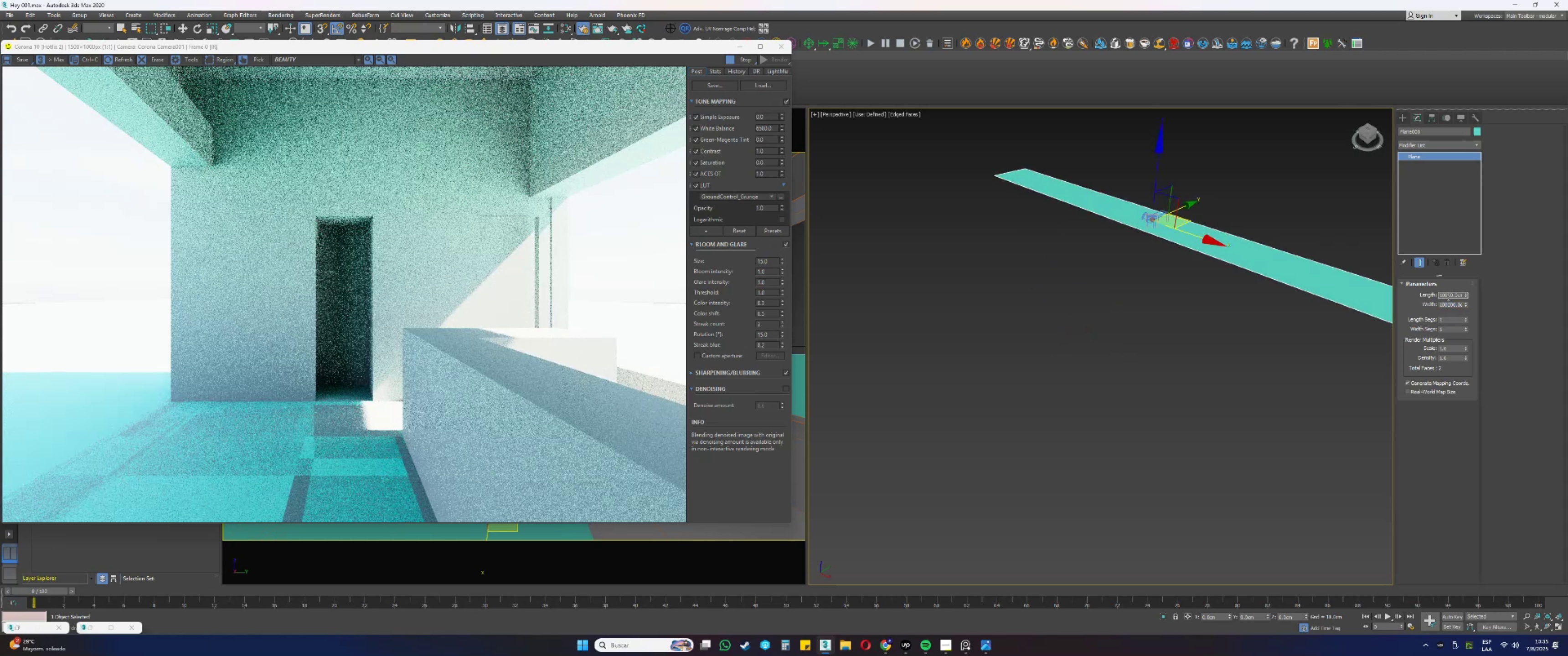 
type(0)
key(NumpadEnter)
type(wm)
 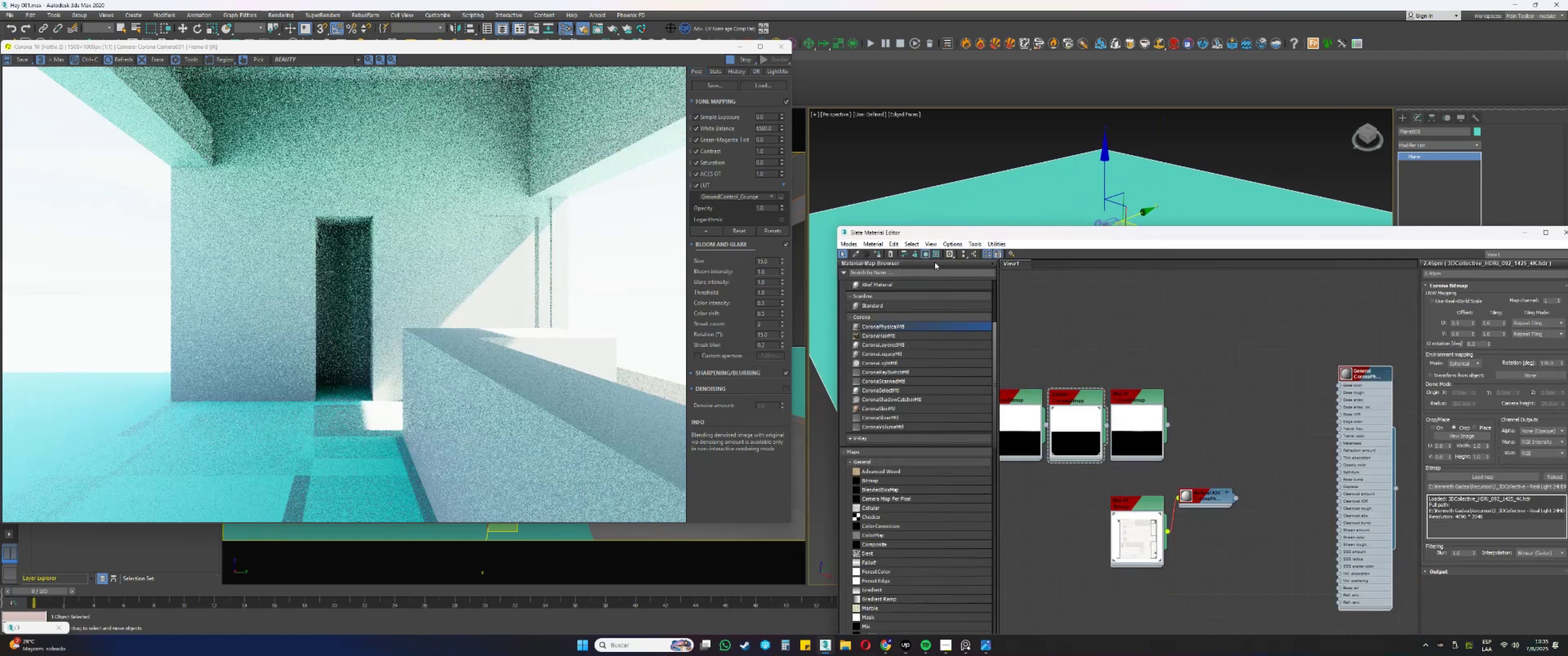 
left_click([877, 252])
 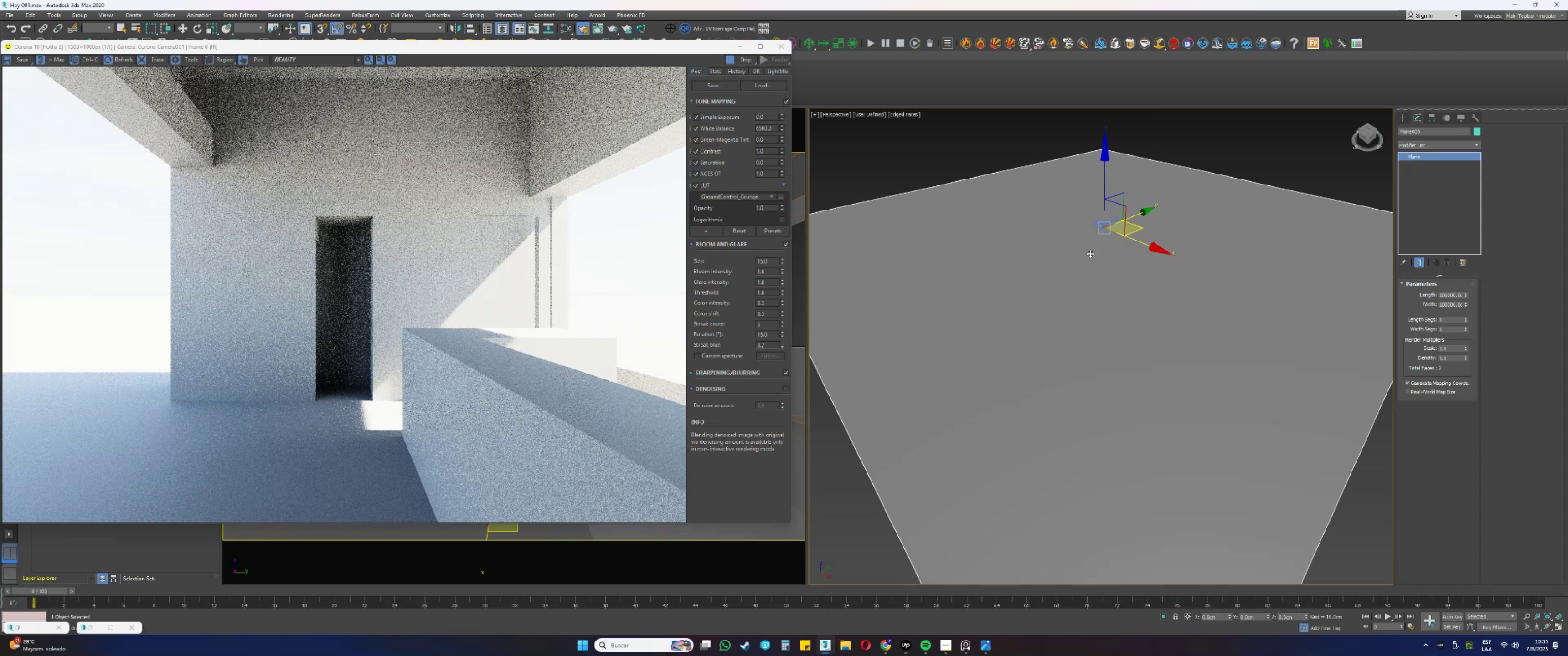 
wait(5.67)
 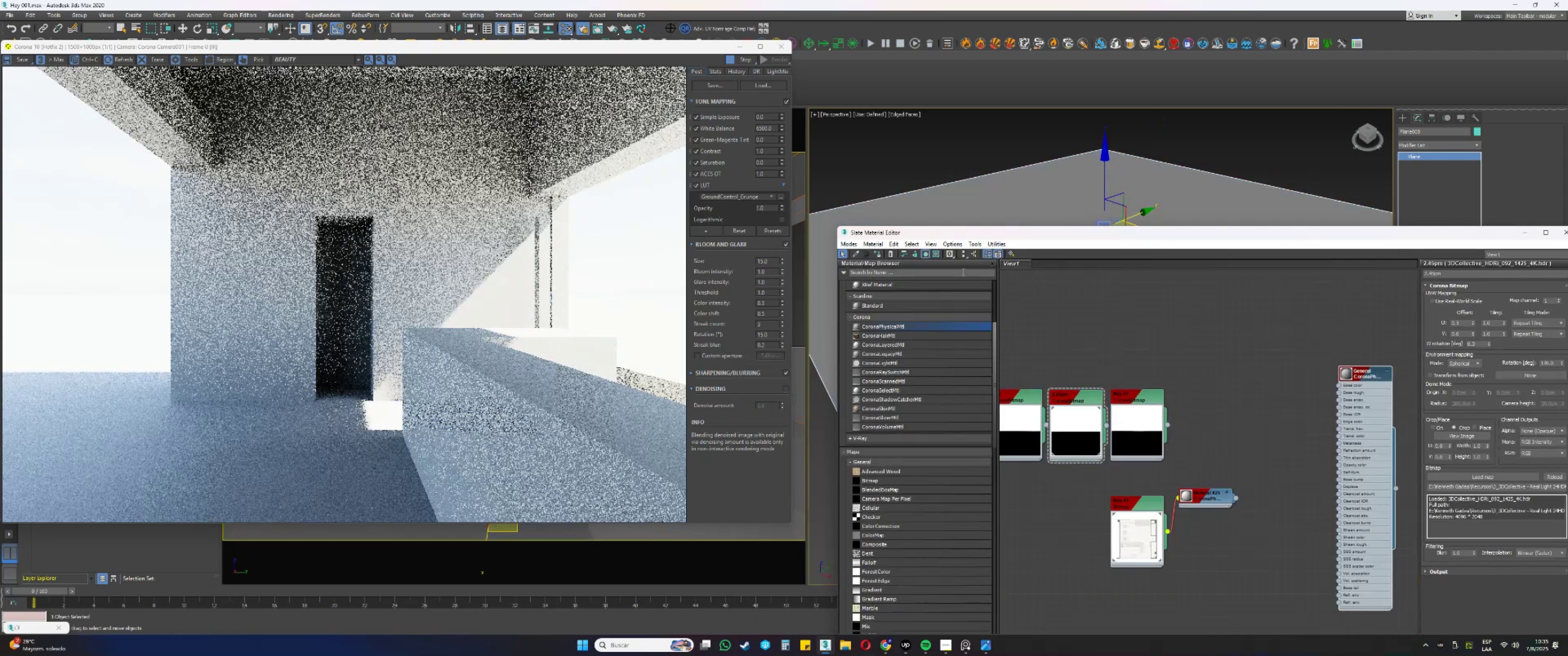 
scroll: coordinate [1039, 334], scroll_direction: up, amount: 10.0
 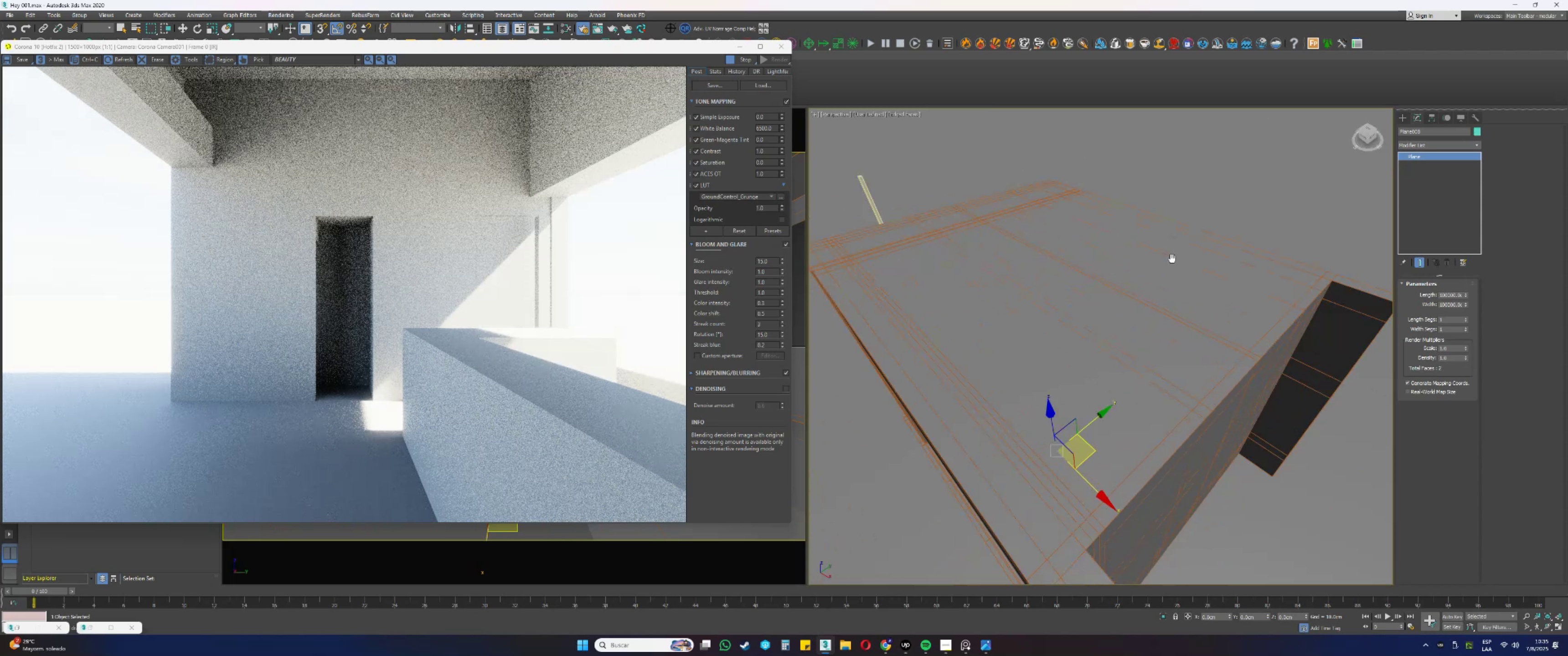 
scroll: coordinate [1149, 286], scroll_direction: down, amount: 2.0
 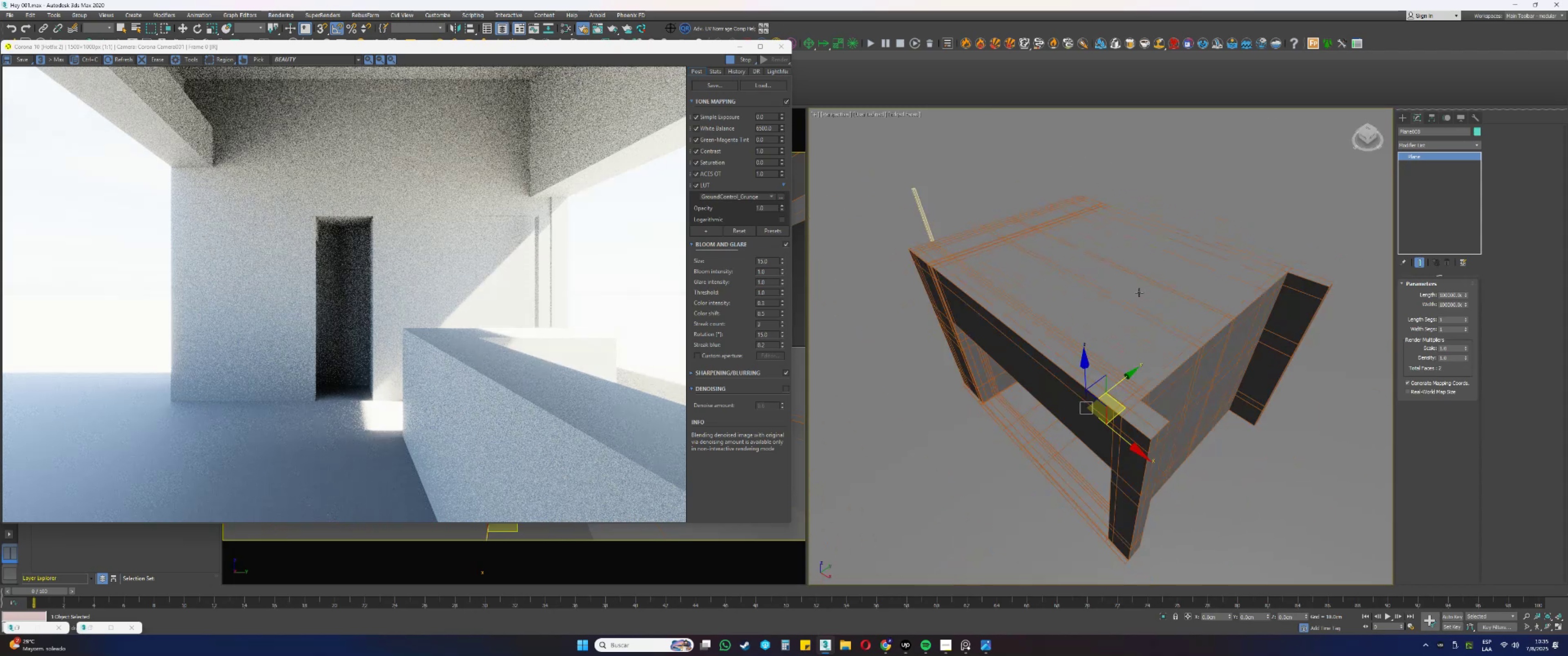 
key(Alt+AltLeft)
 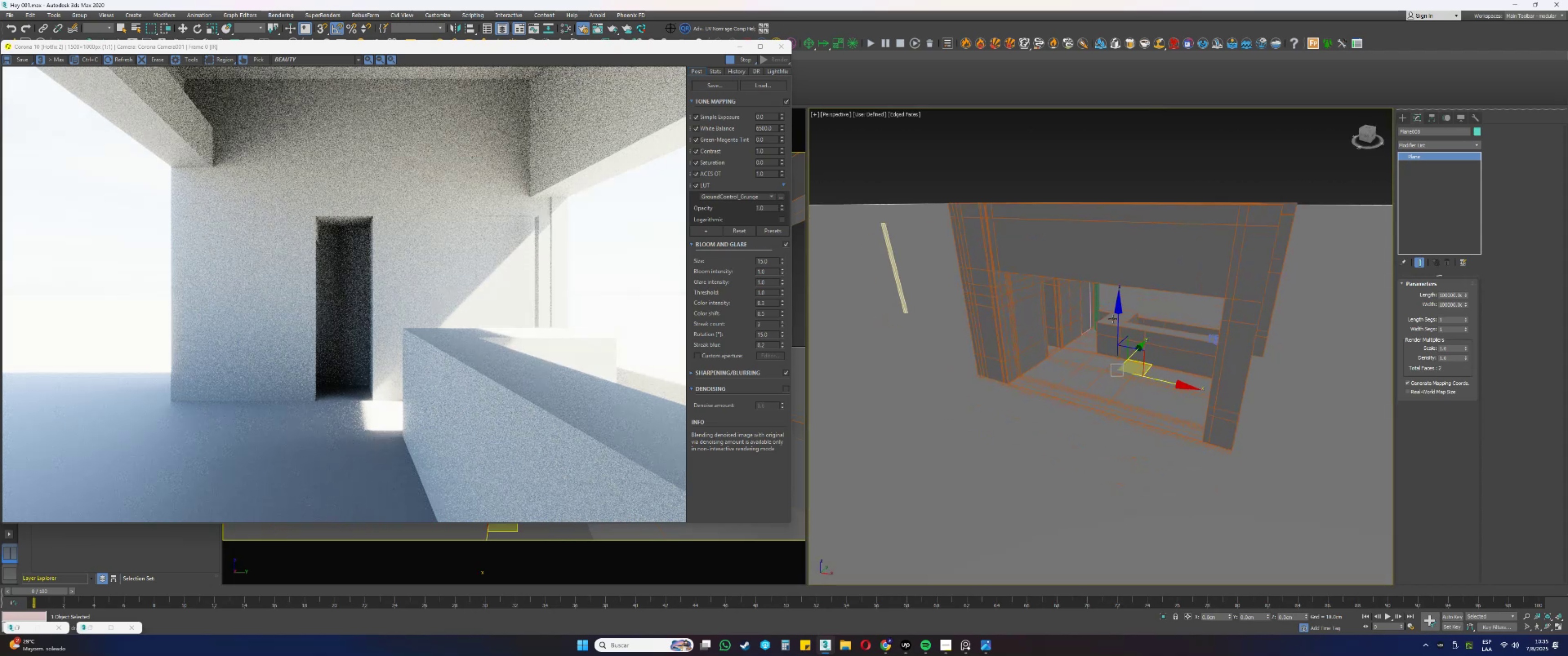 
key(Alt+AltLeft)
 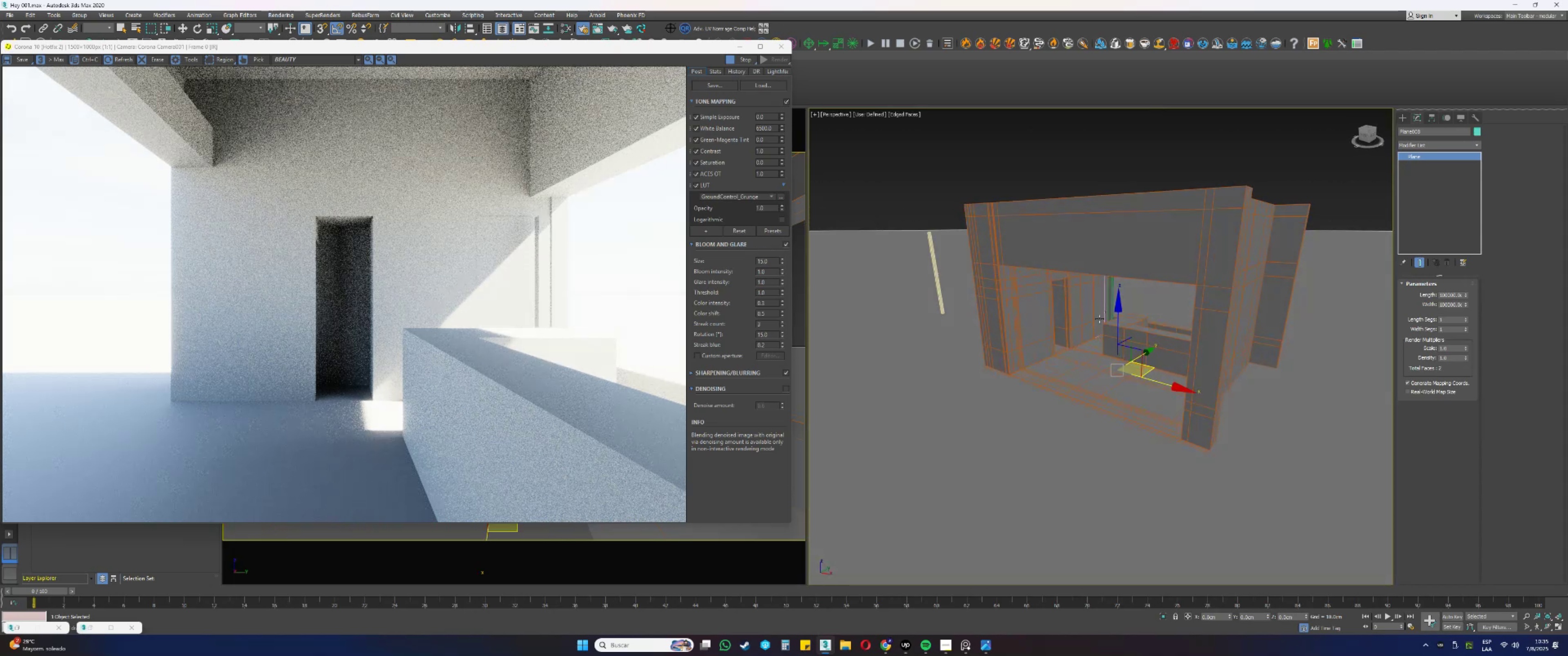 
key(F4)
 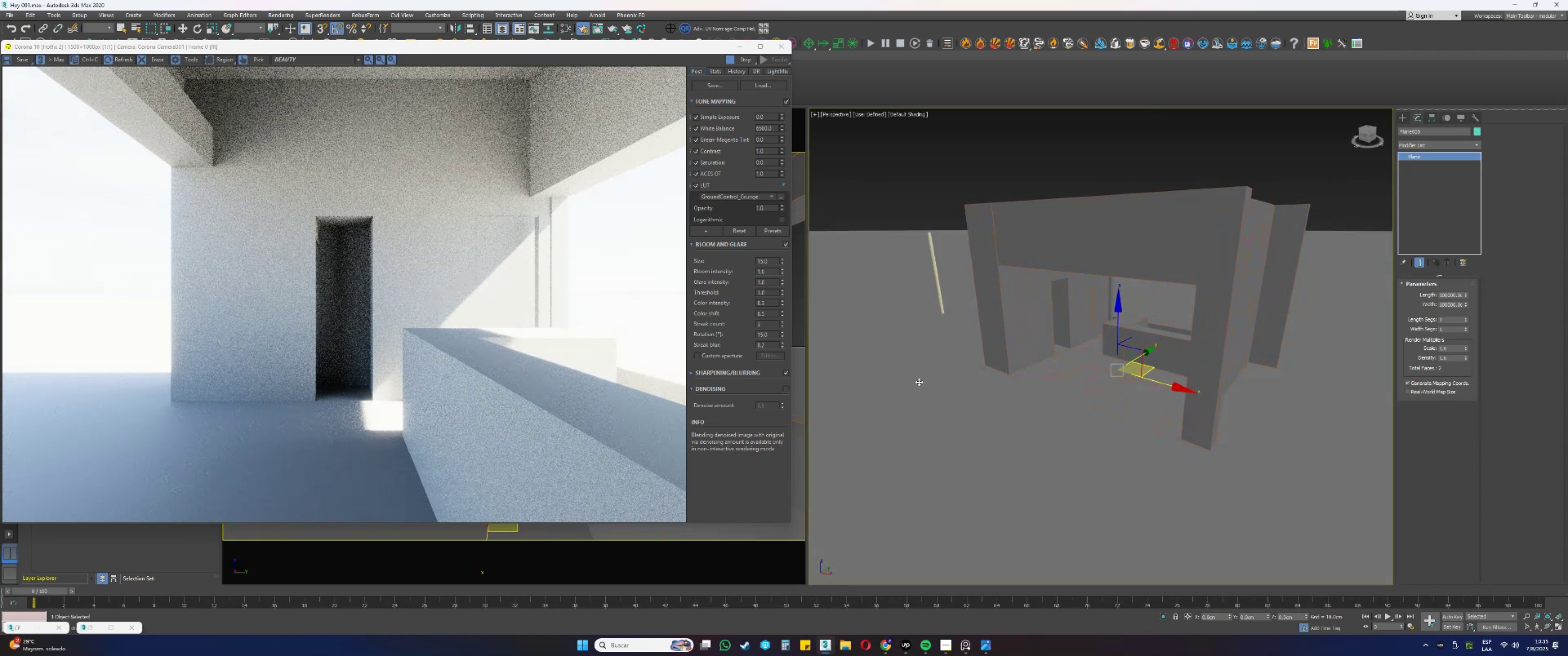 
key(F4)
 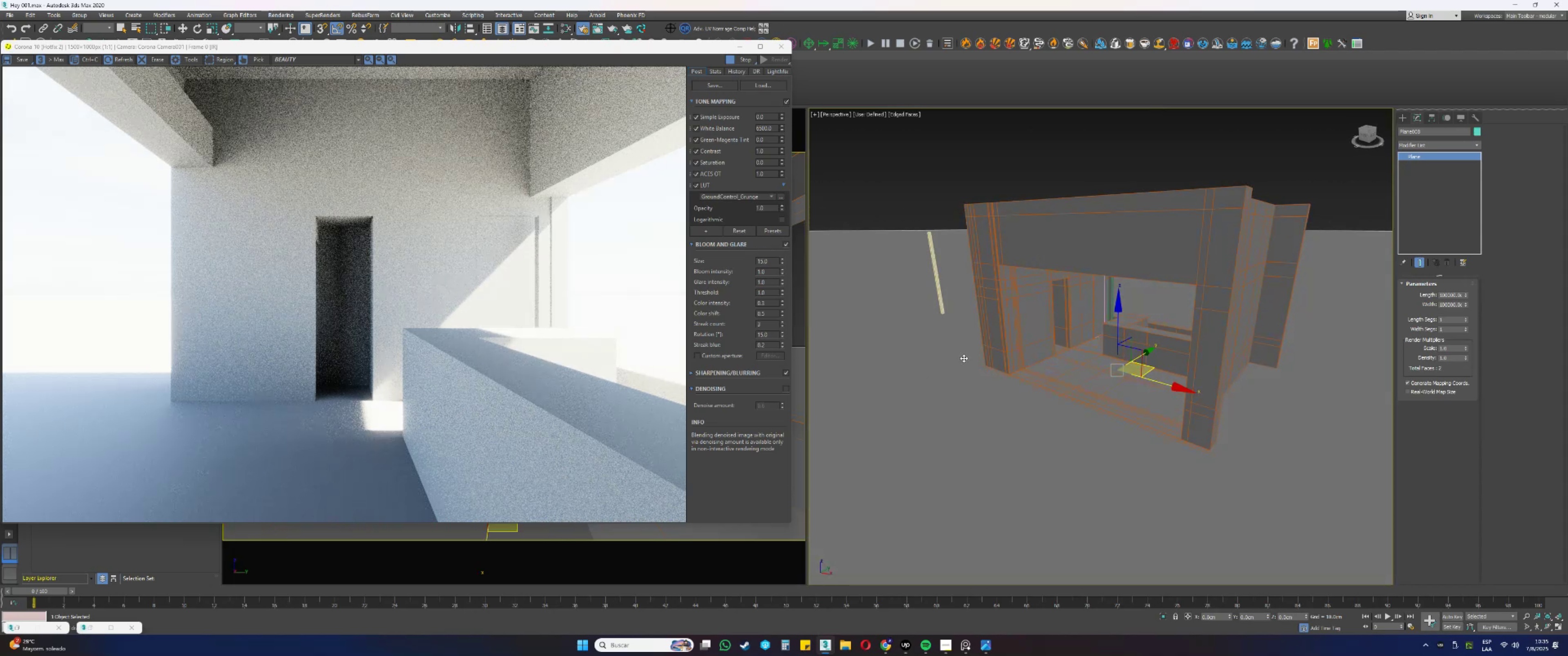 
right_click([964, 358])
 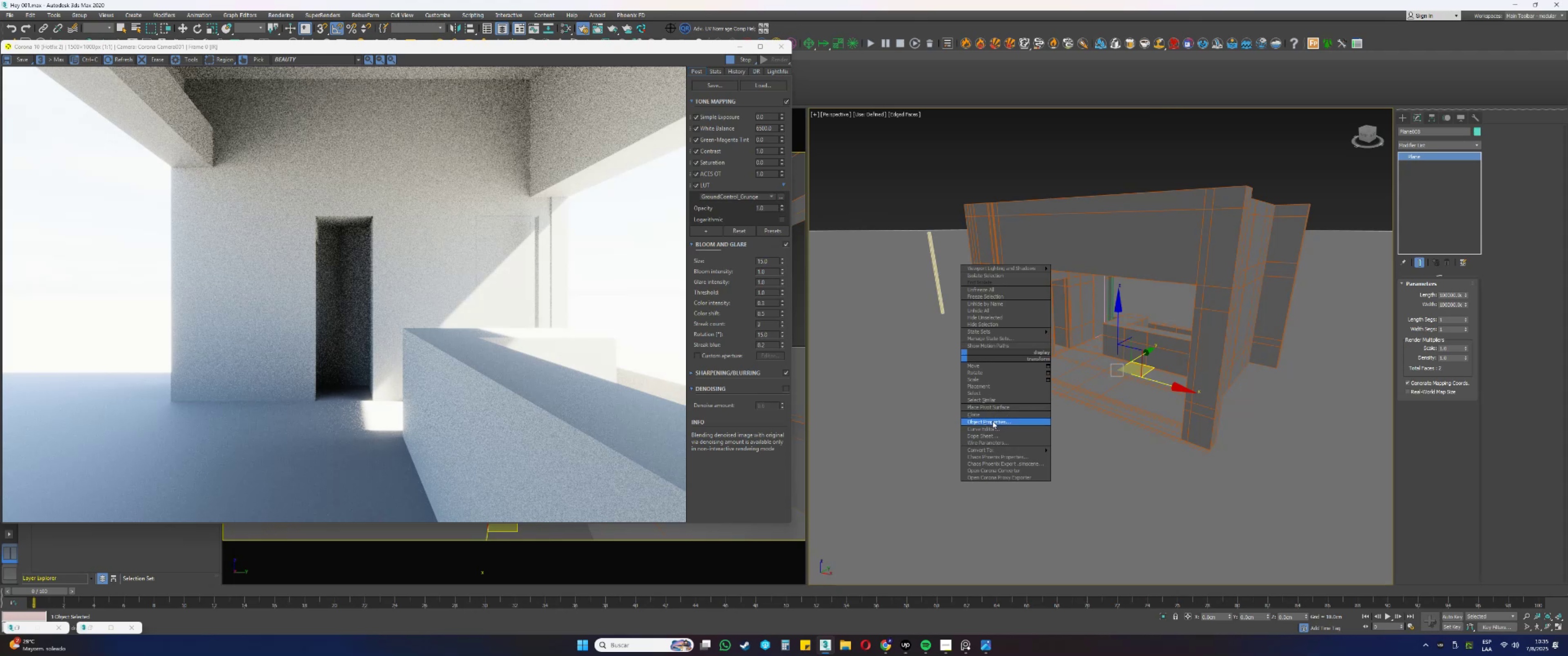 
wait(5.91)
 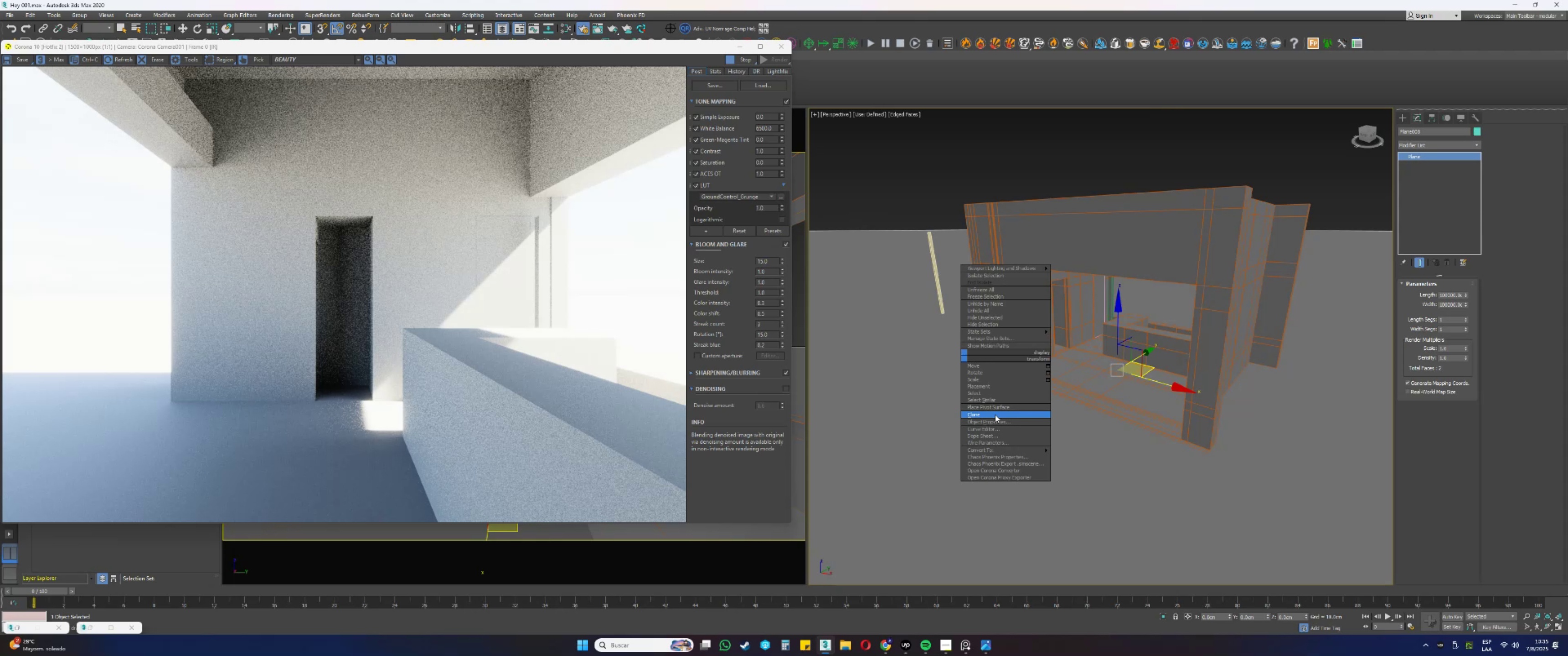 
left_click([992, 421])
 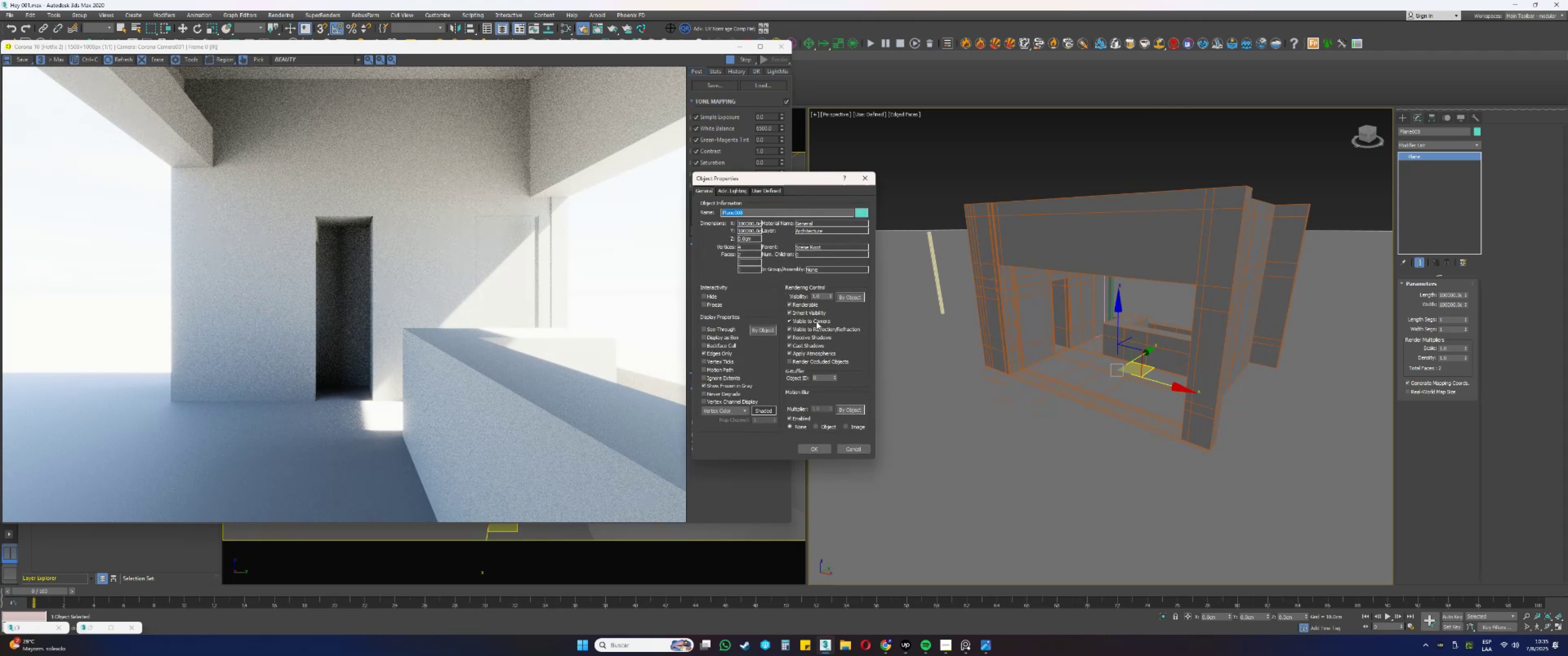 
wait(5.15)
 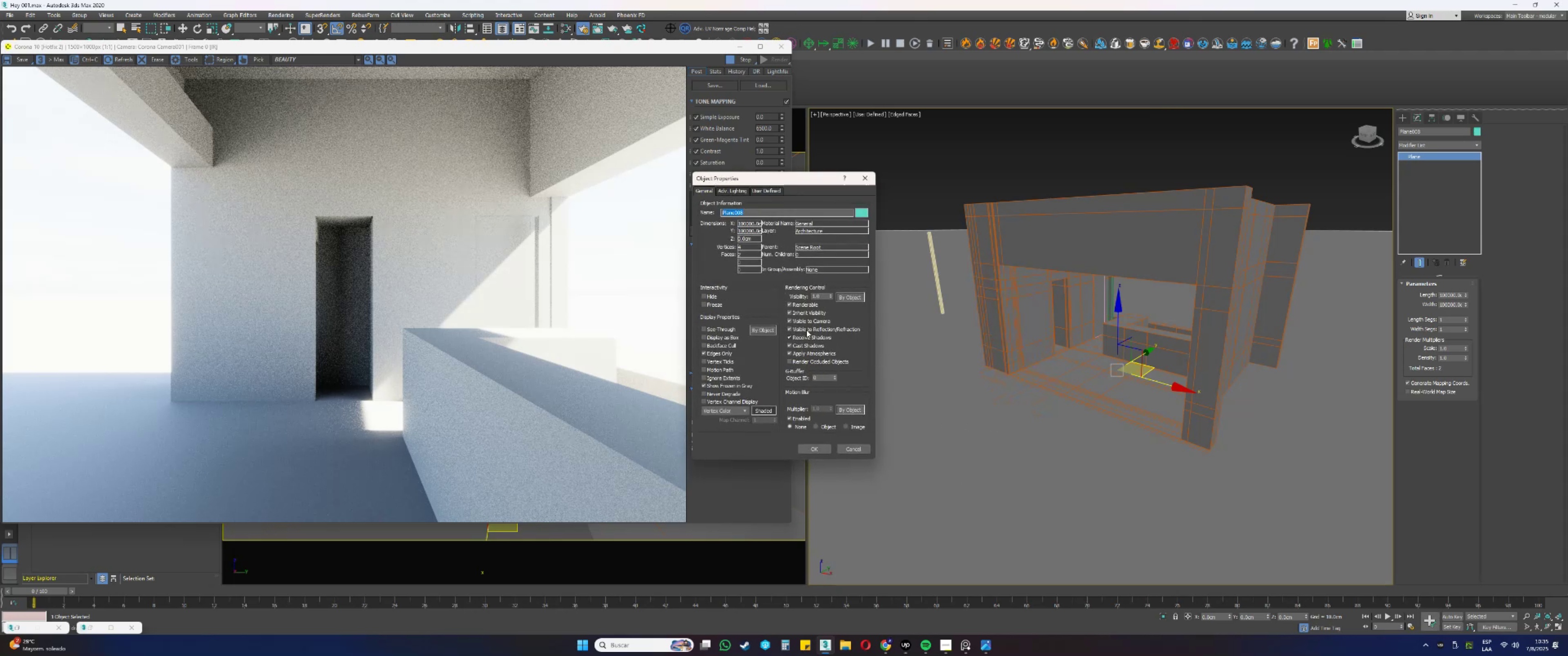 
double_click([816, 329])
 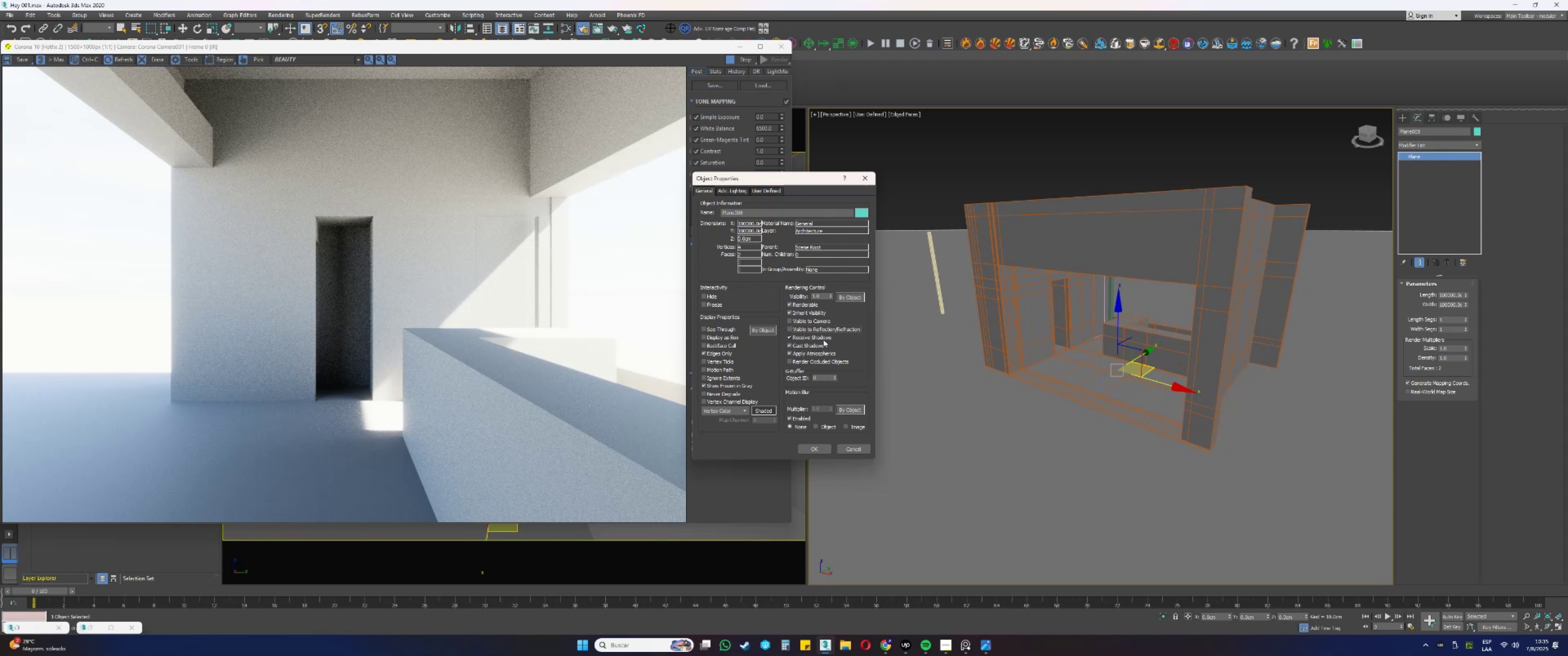 
left_click([821, 338])
 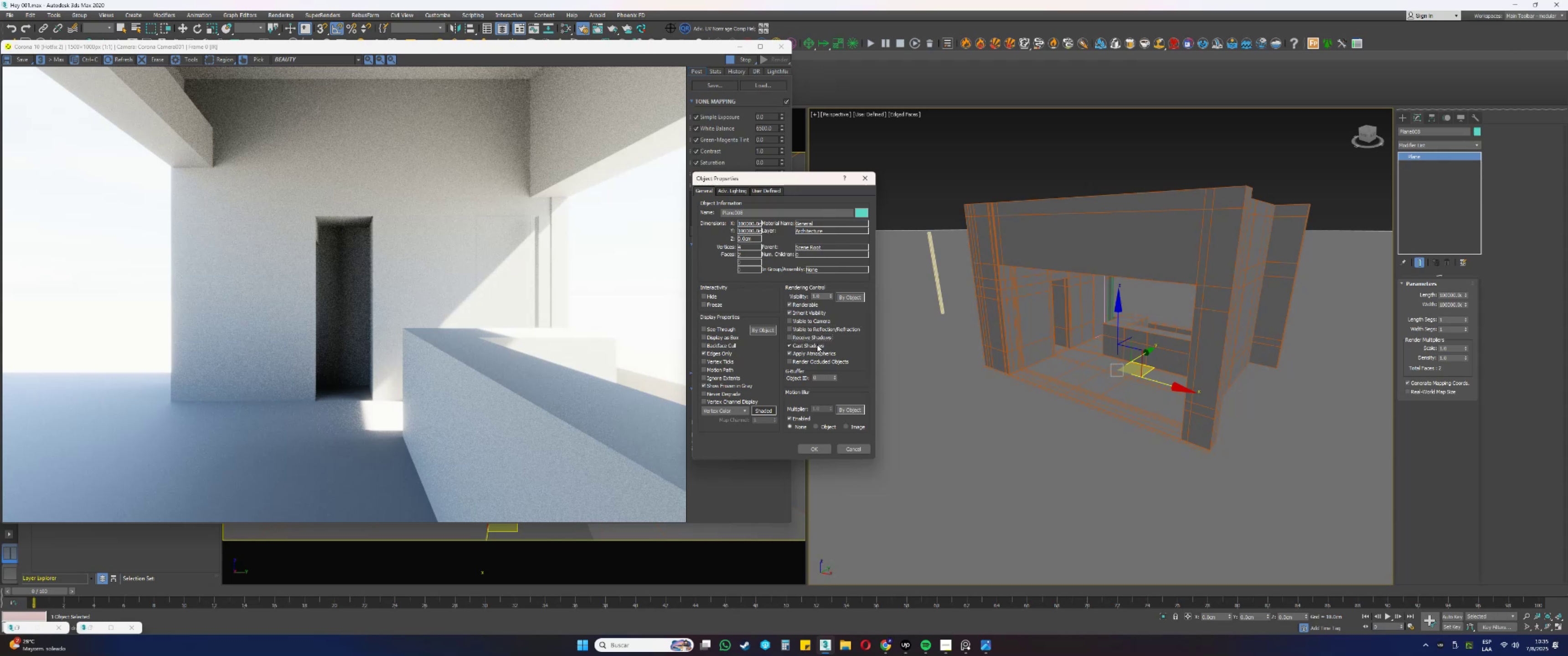 
left_click([817, 344])
 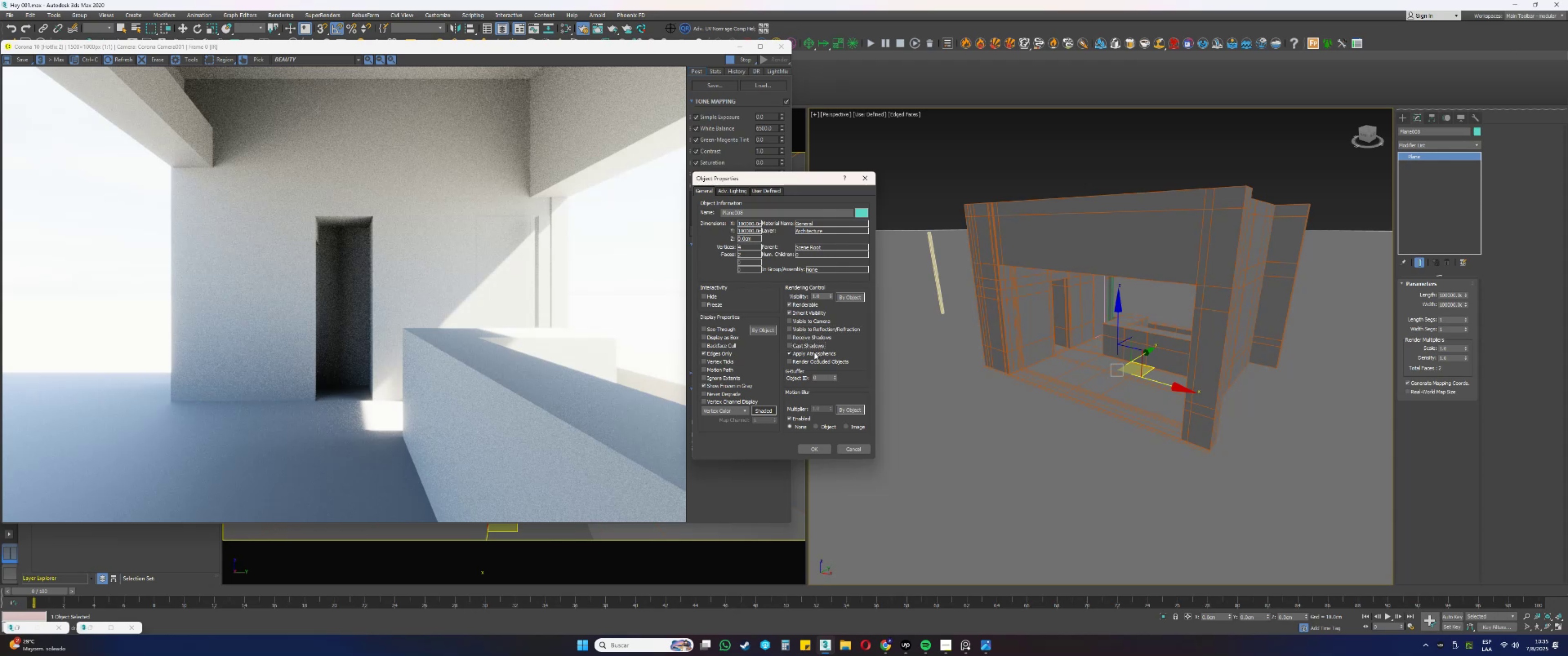 
left_click([814, 352])
 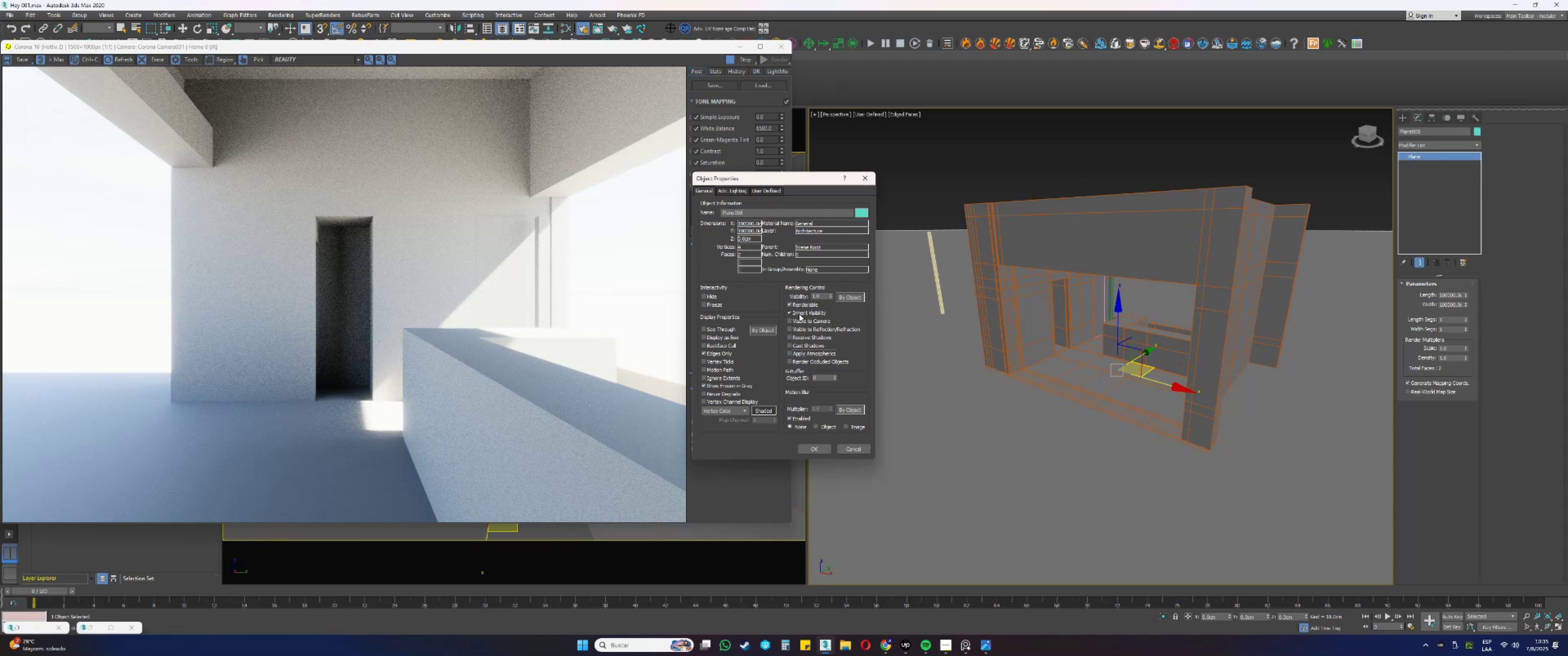 
wait(5.7)
 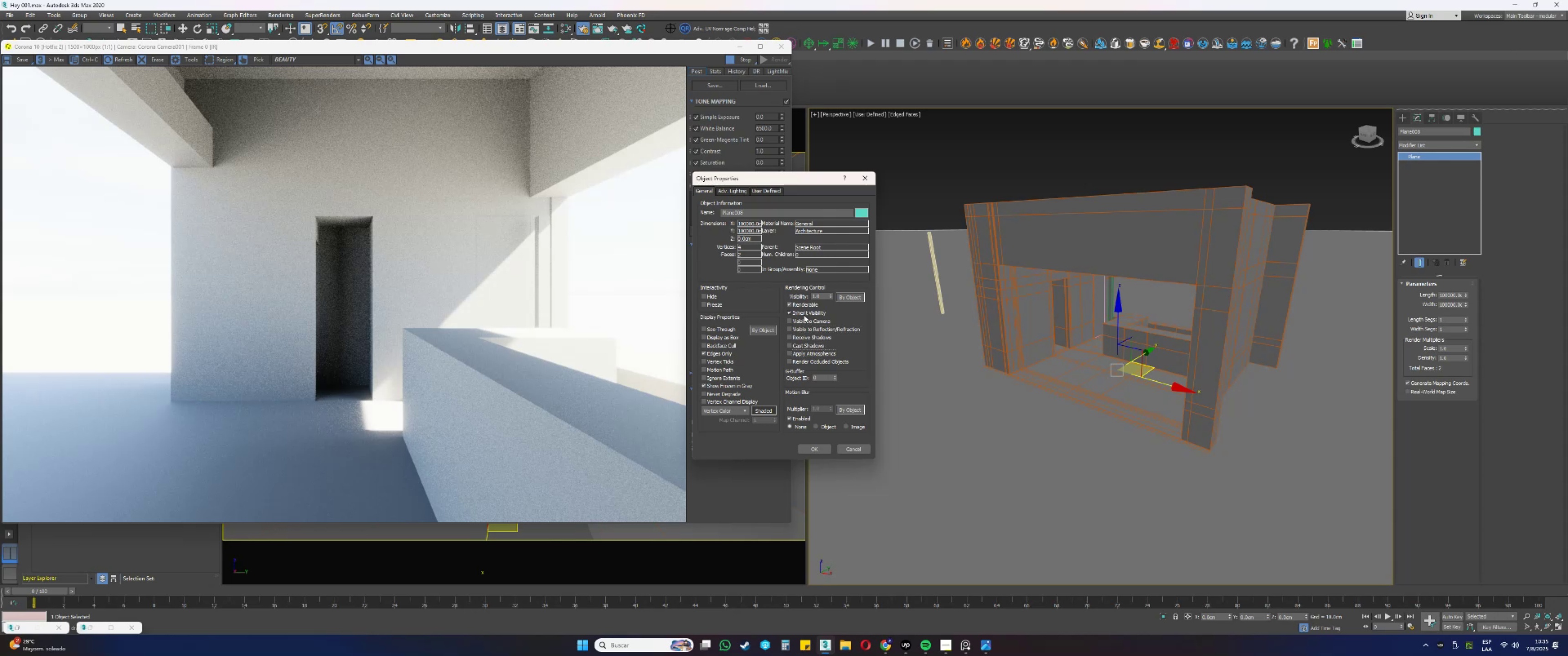 
left_click([848, 447])
 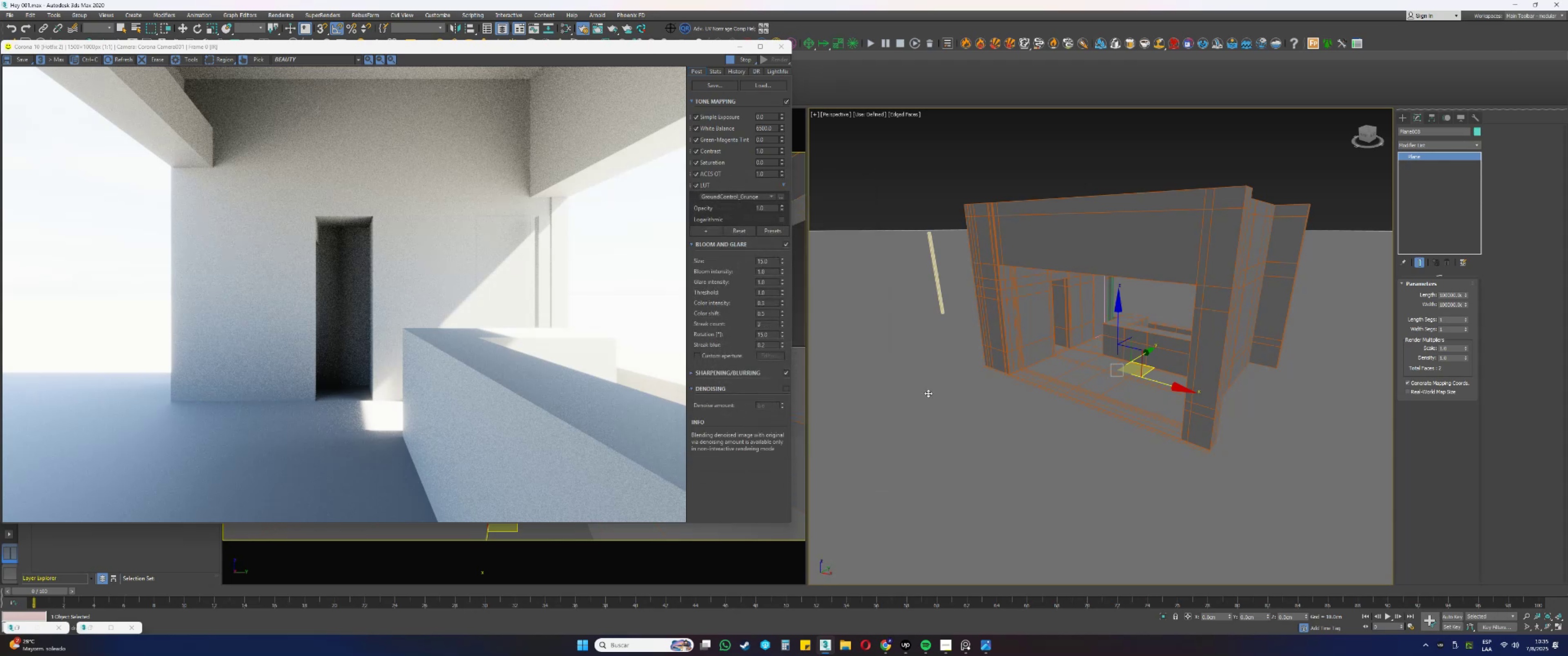 
right_click([928, 393])
 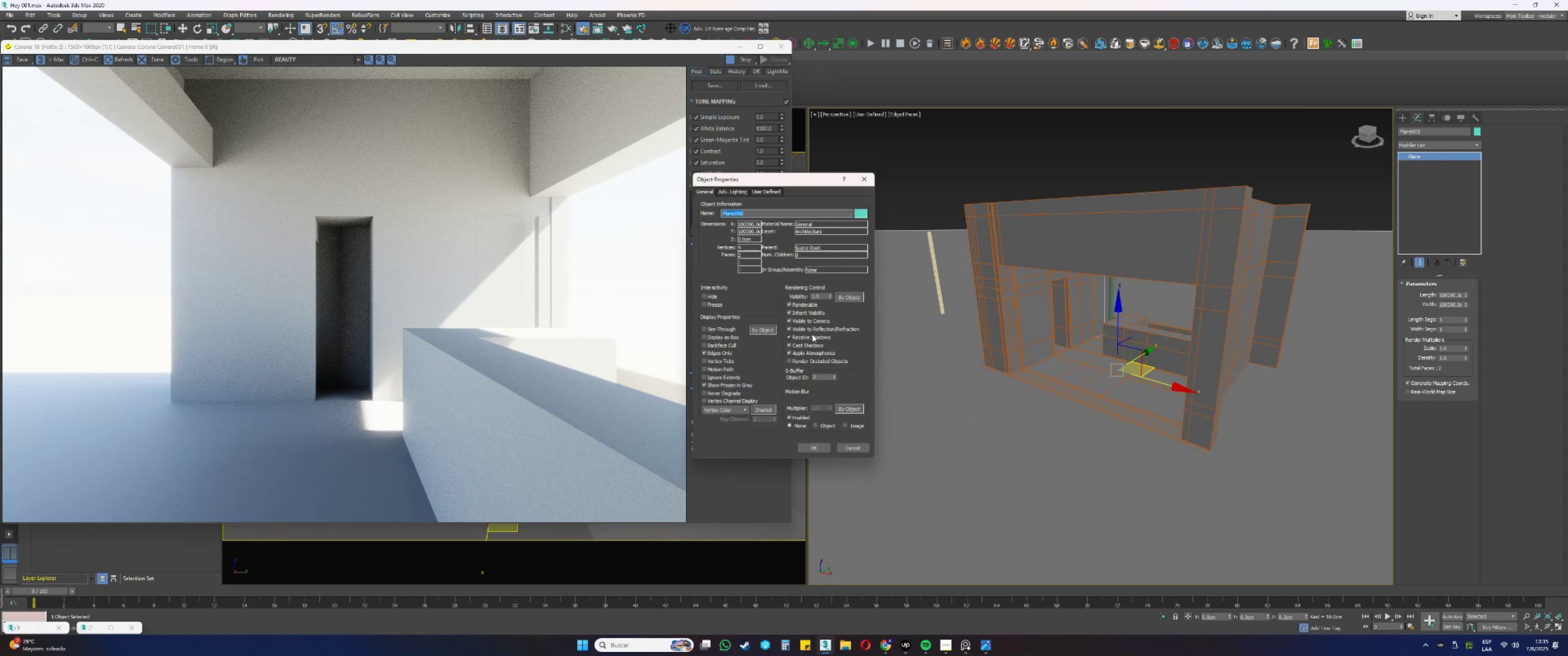 
left_click([799, 306])
 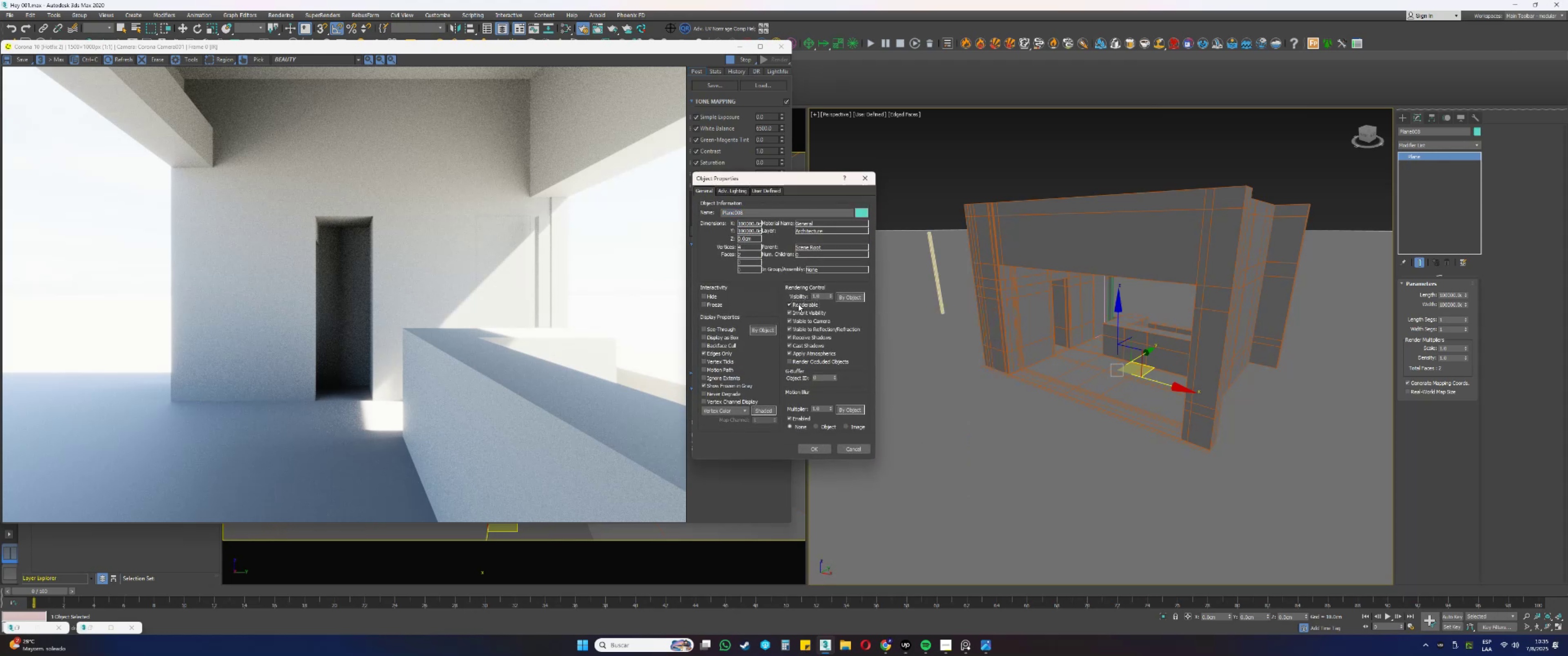 
double_click([799, 313])
 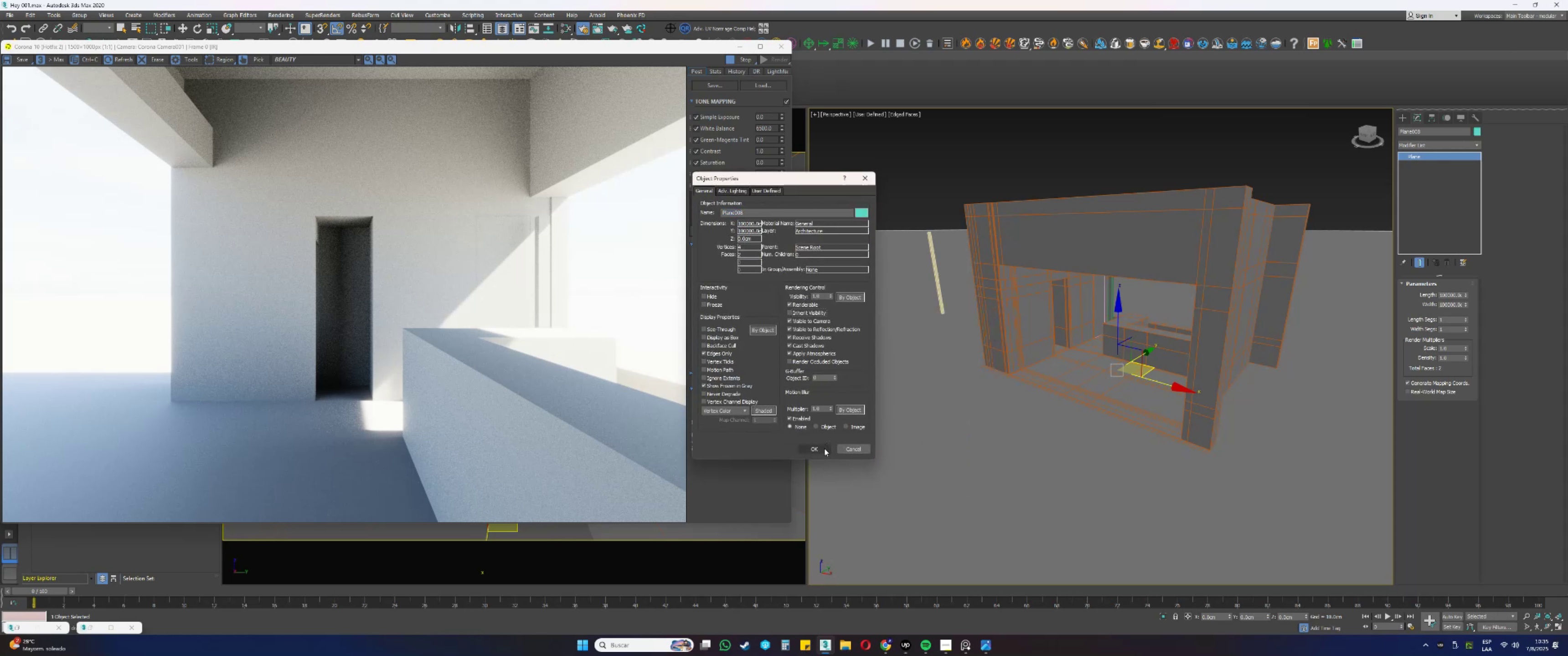 
left_click([823, 449])
 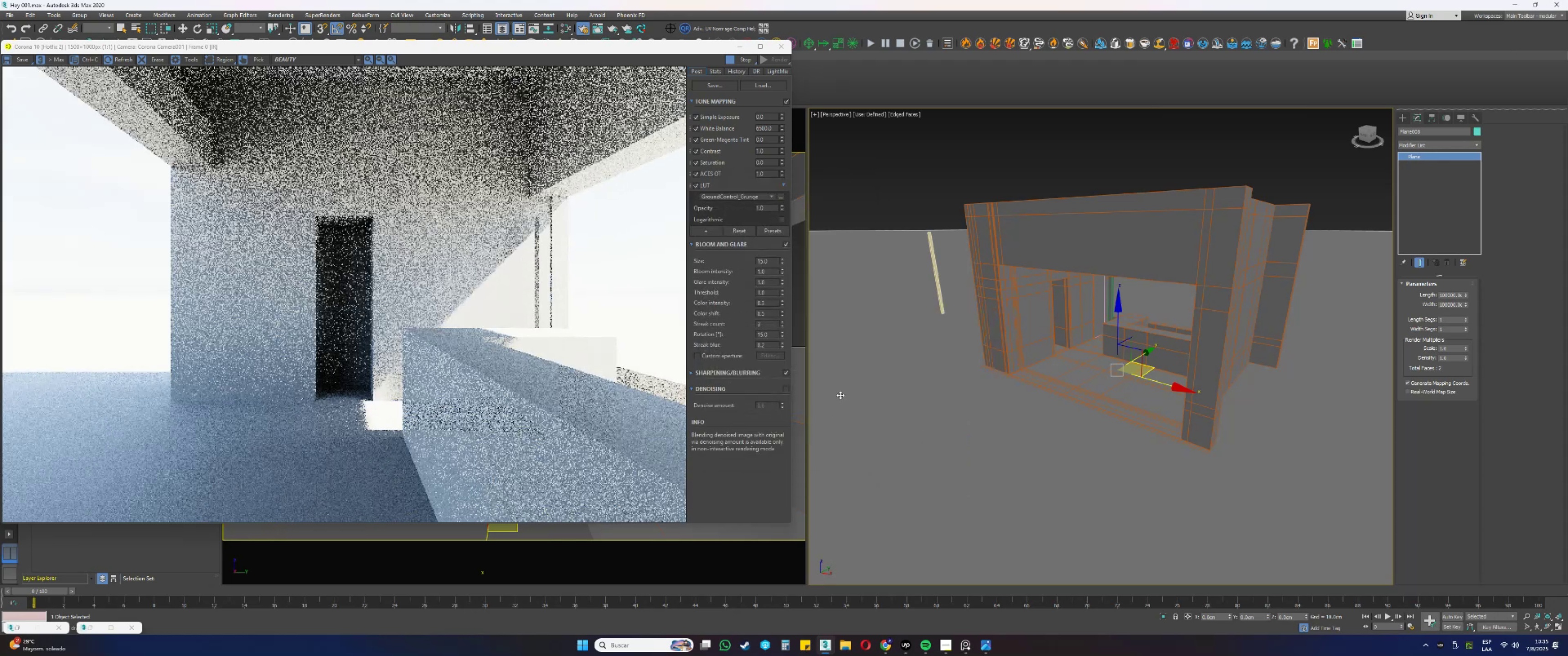 
right_click([971, 377])
 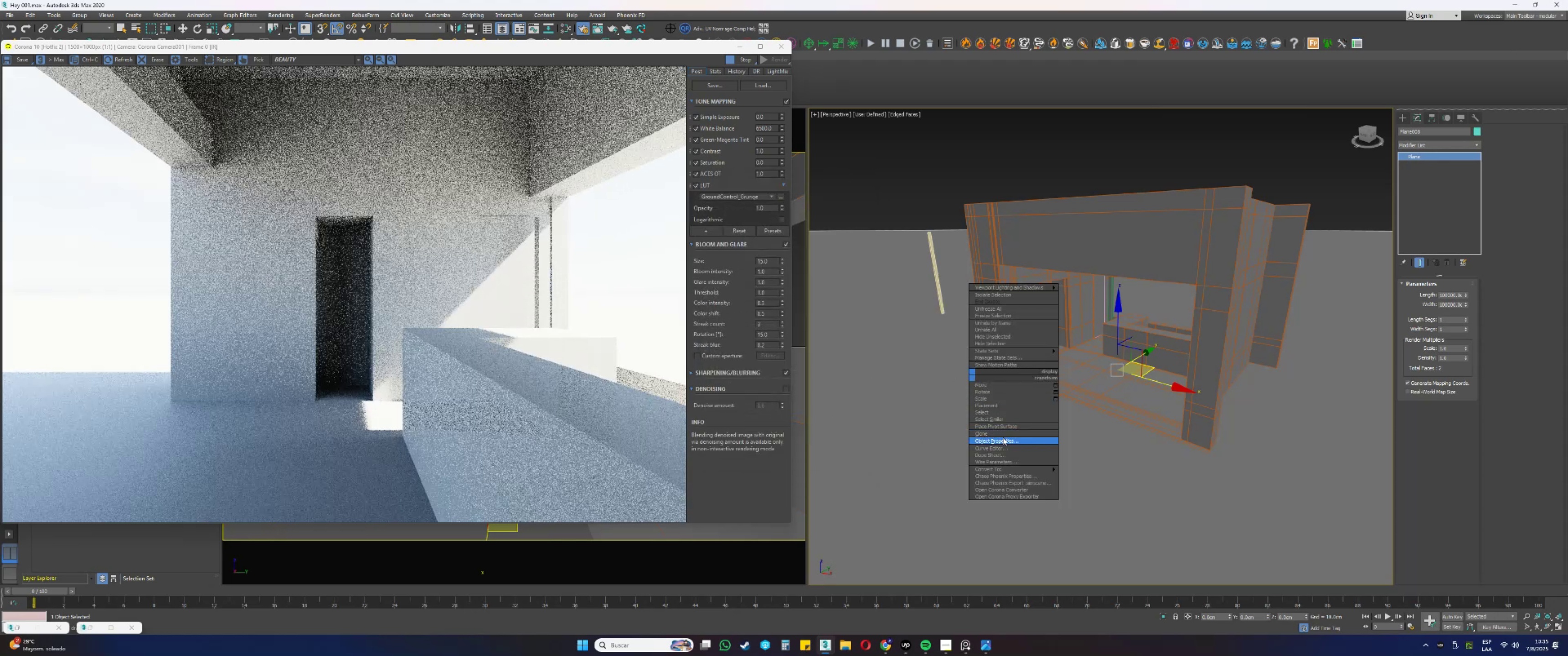 
left_click([1000, 440])
 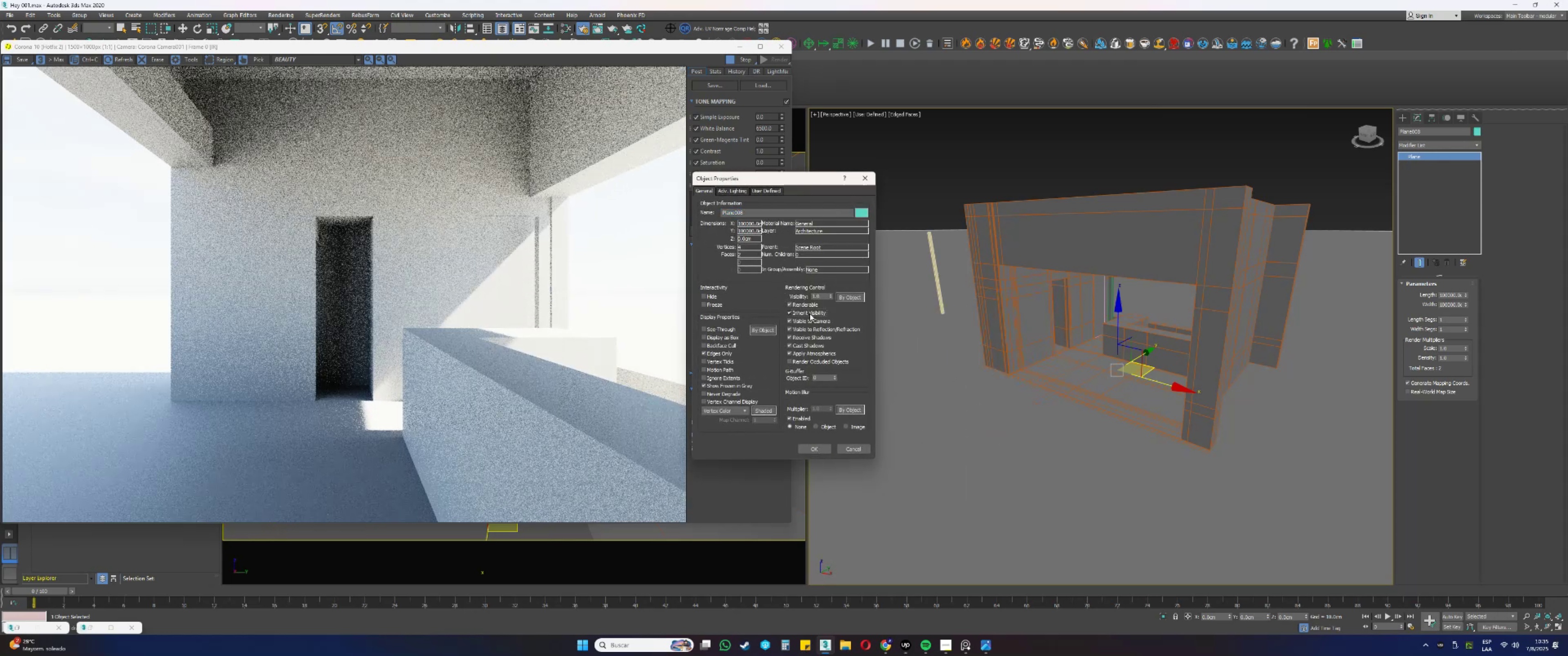 
left_click([811, 323])
 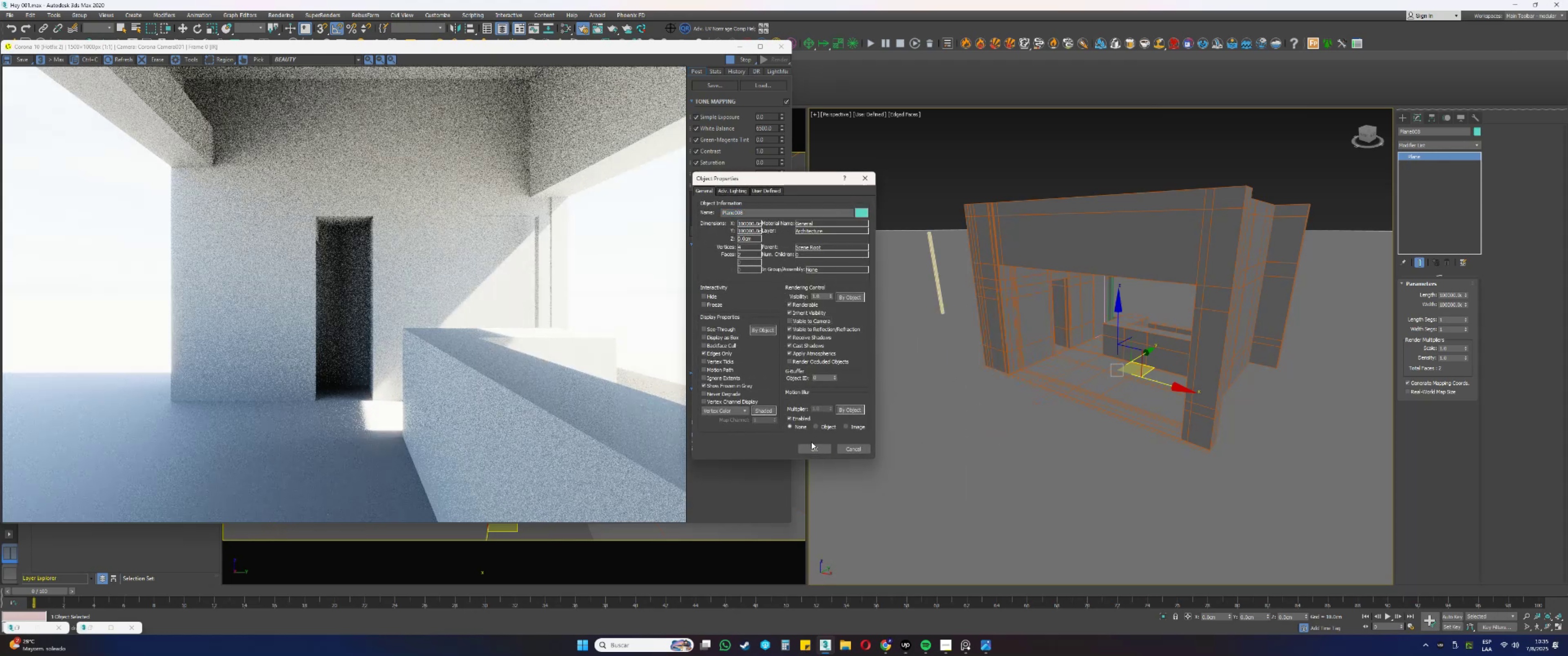 
left_click([811, 445])
 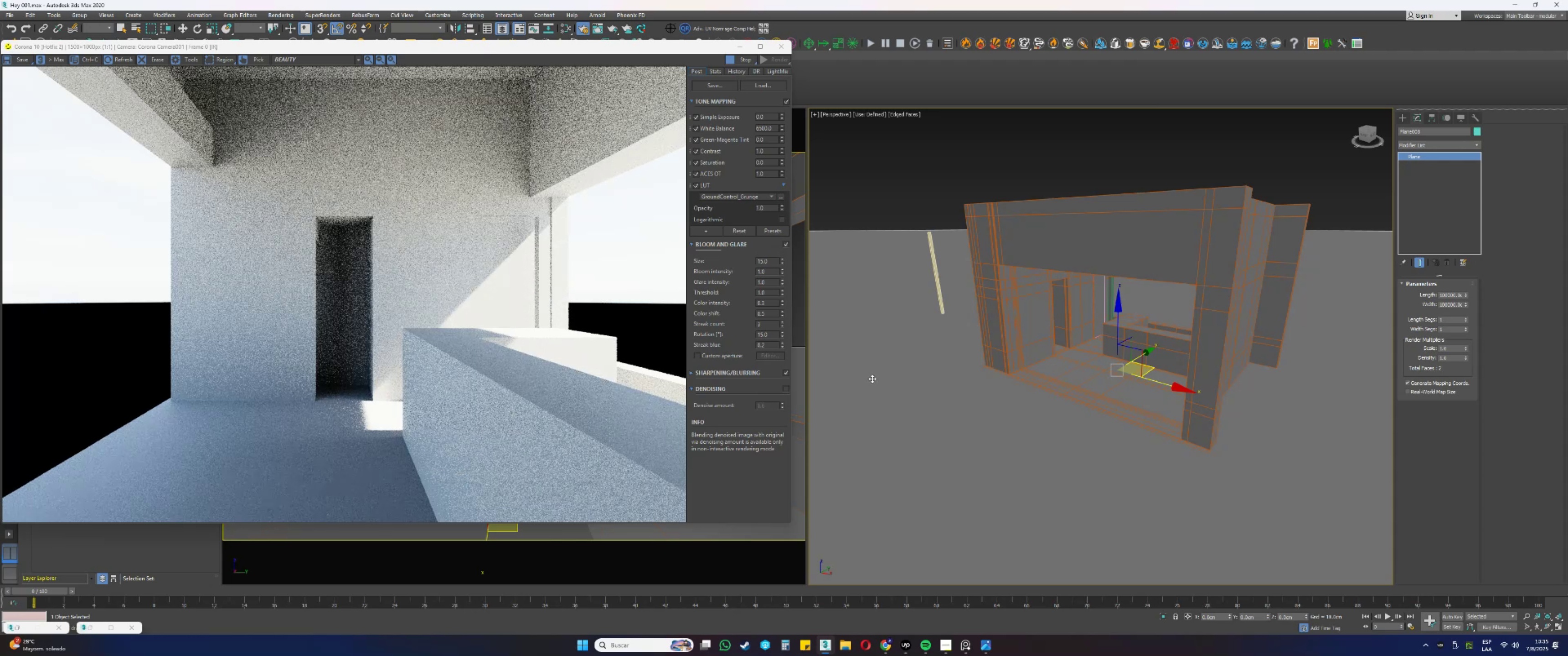 
wait(9.35)
 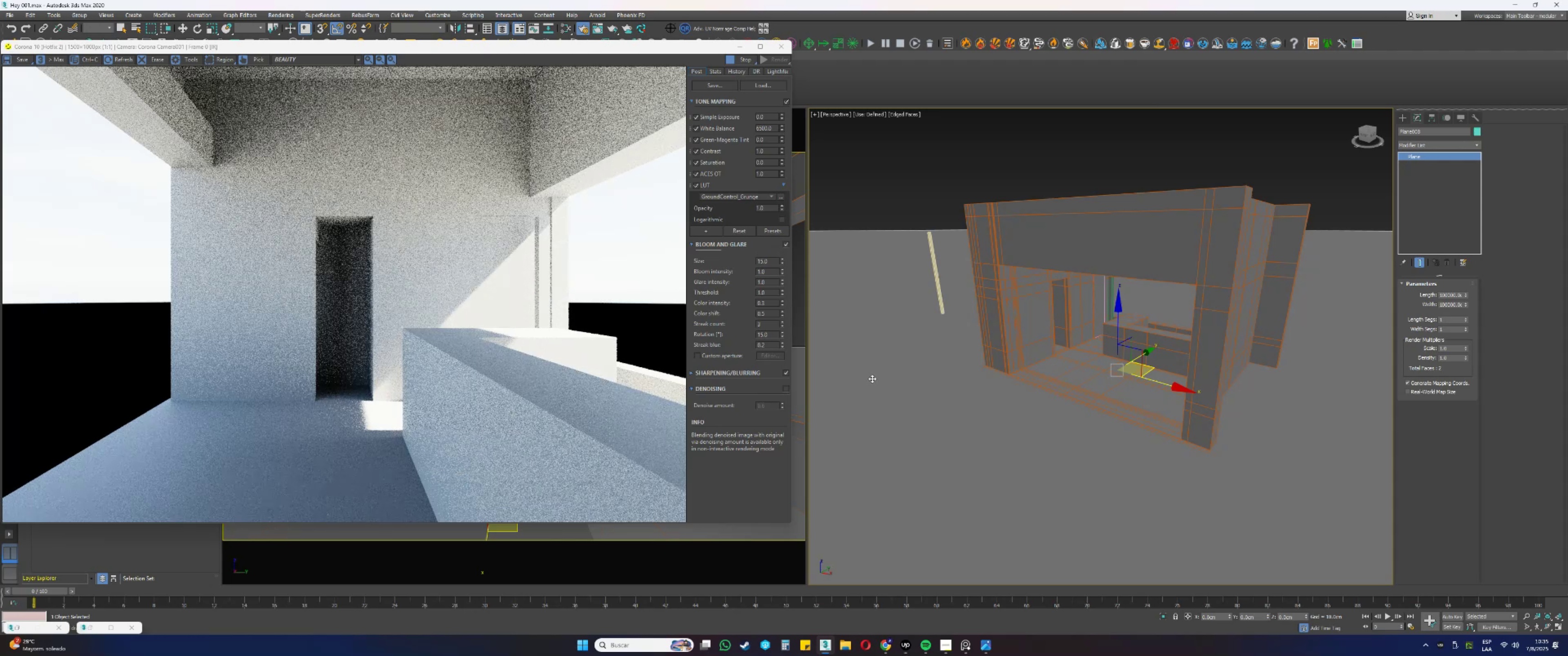 
left_click([740, 46])
 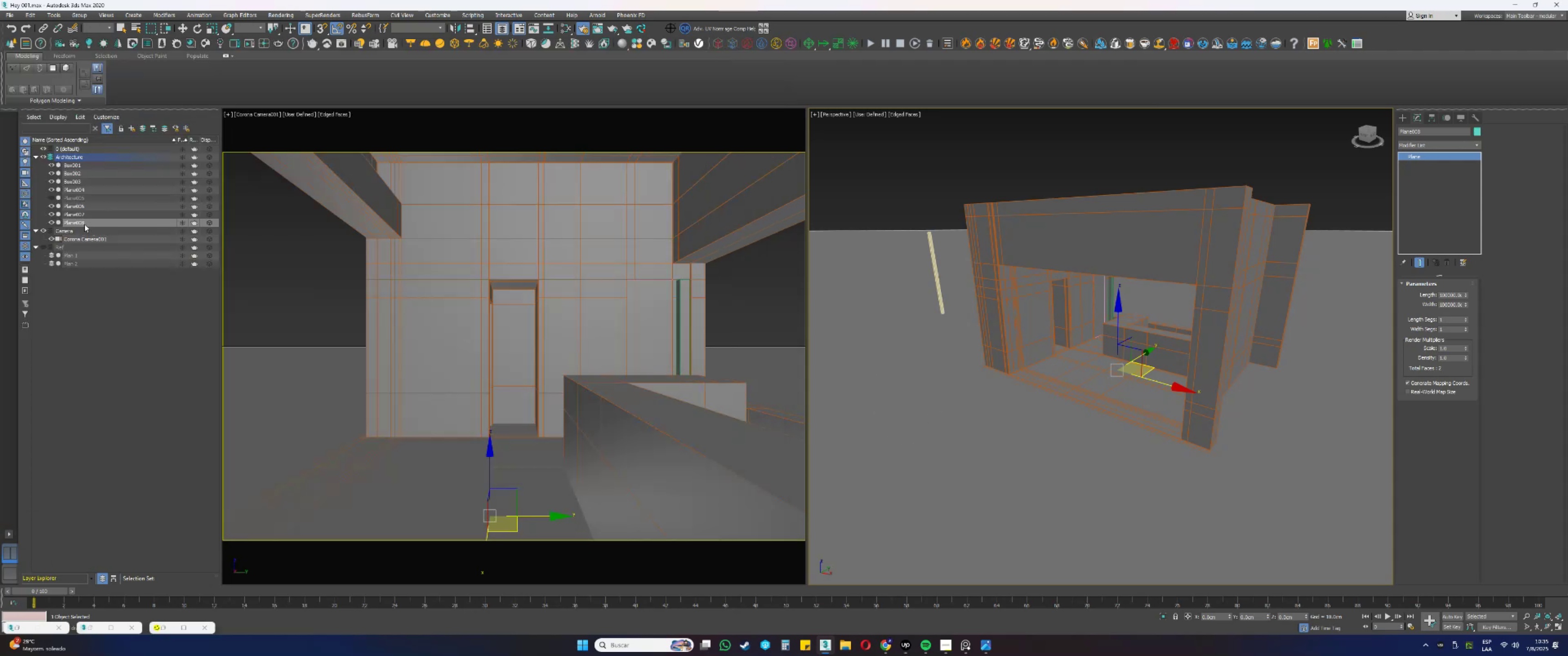 
left_click([82, 223])
 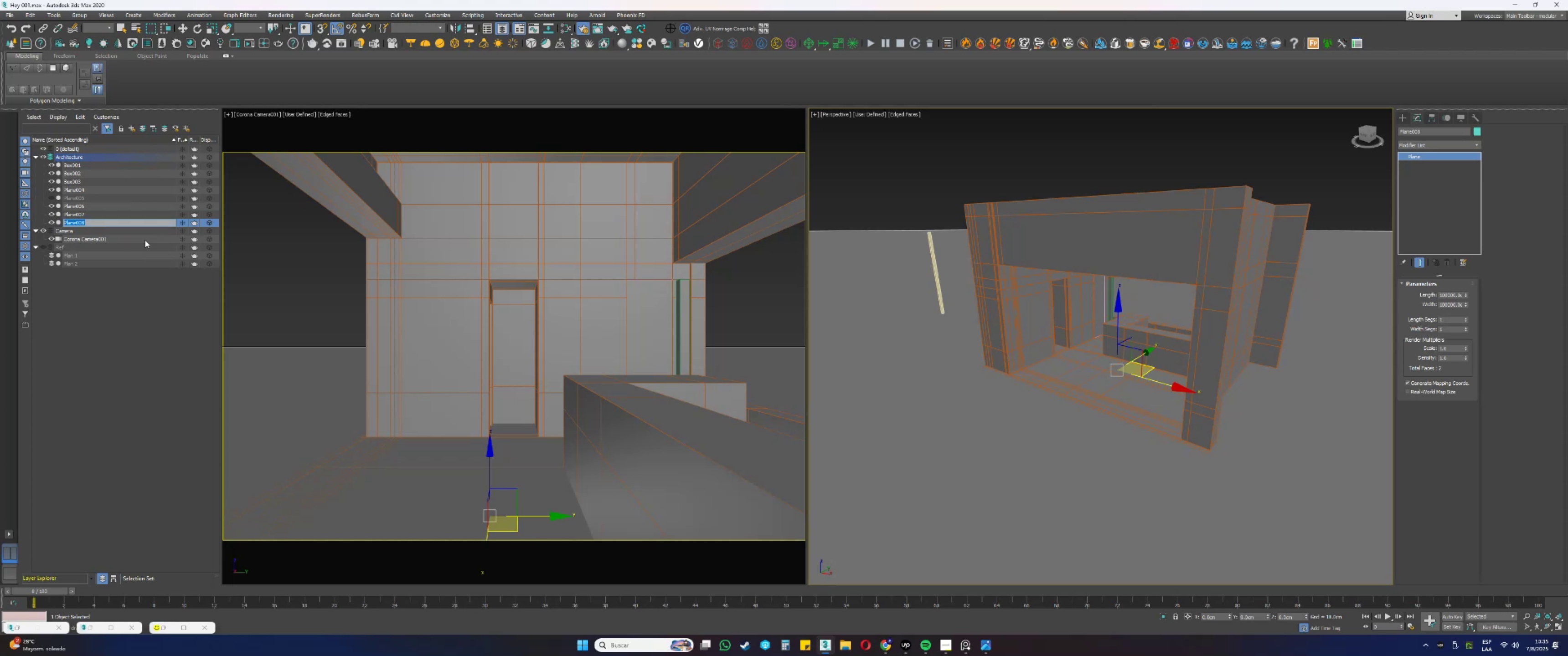 
type(L)
key(Backspace)
type(Environment Plane)
 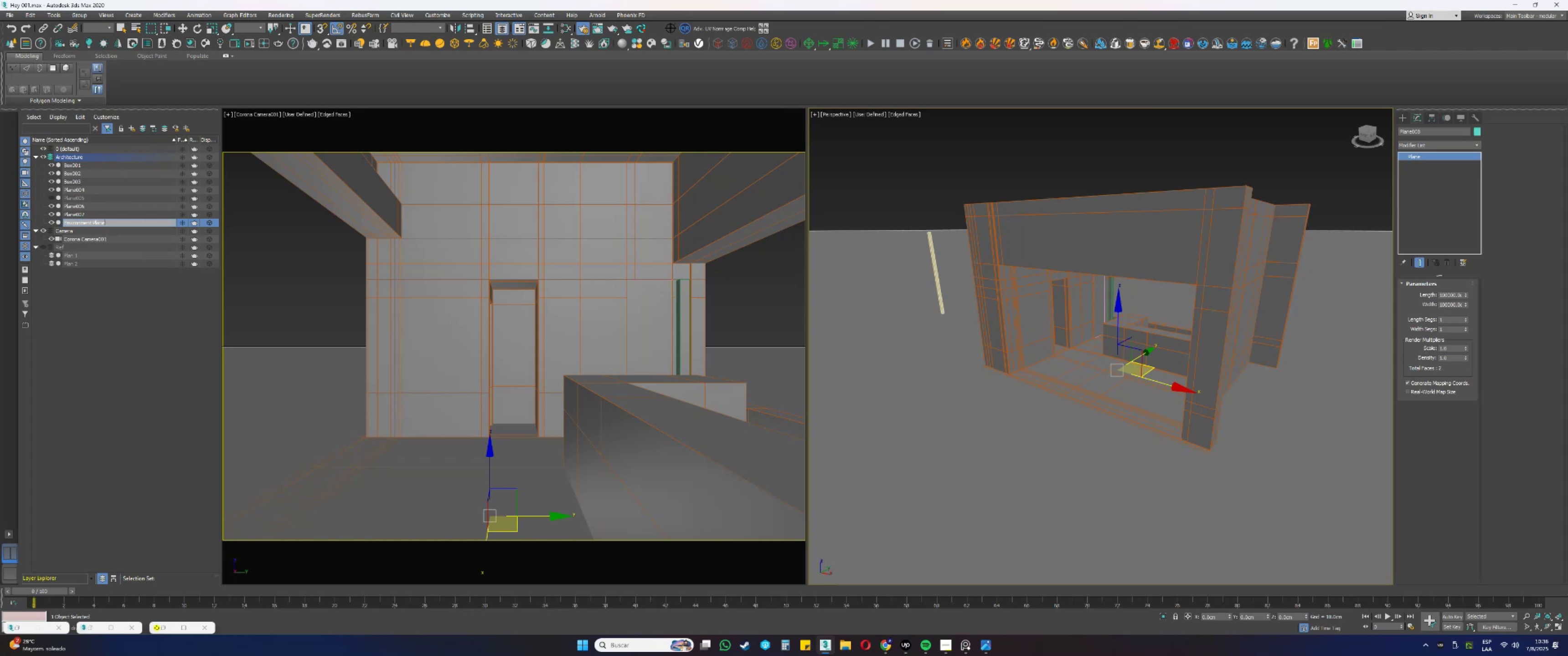 
key(Enter)
 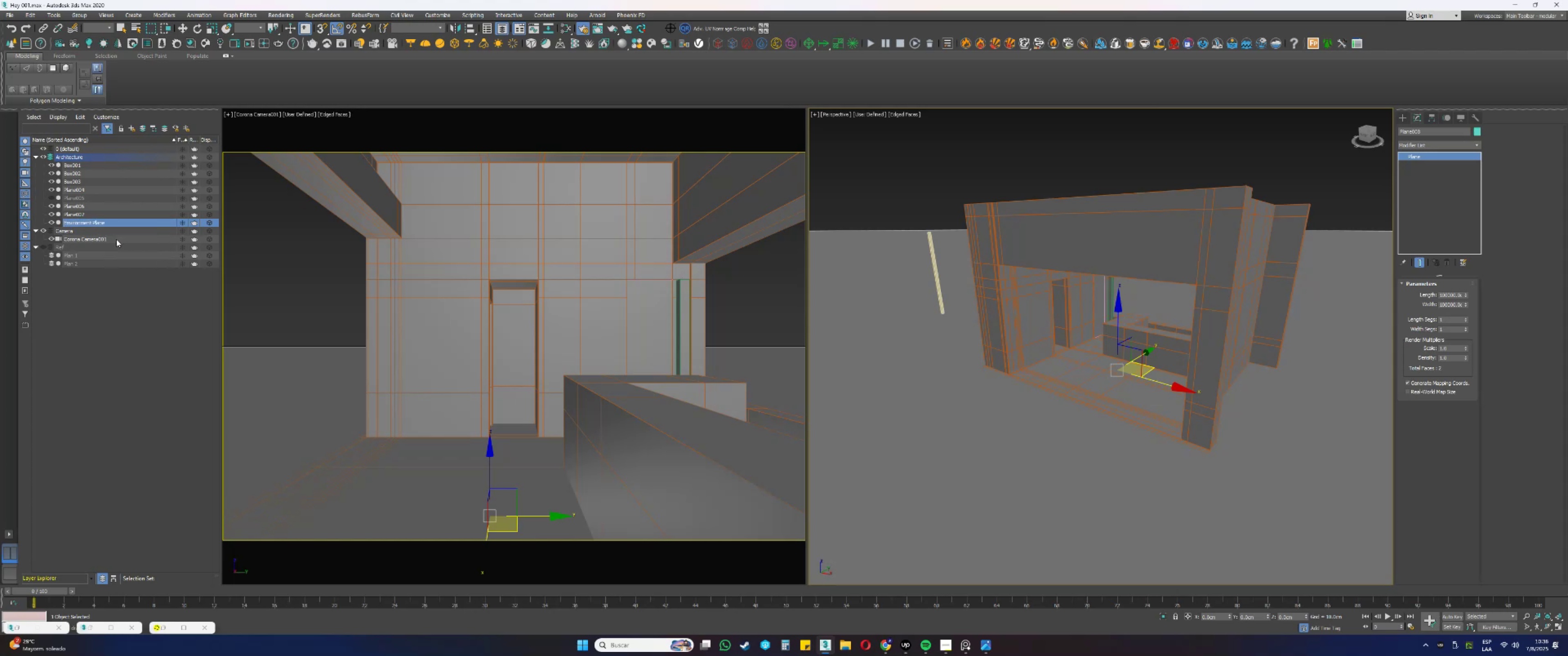 
wait(5.8)
 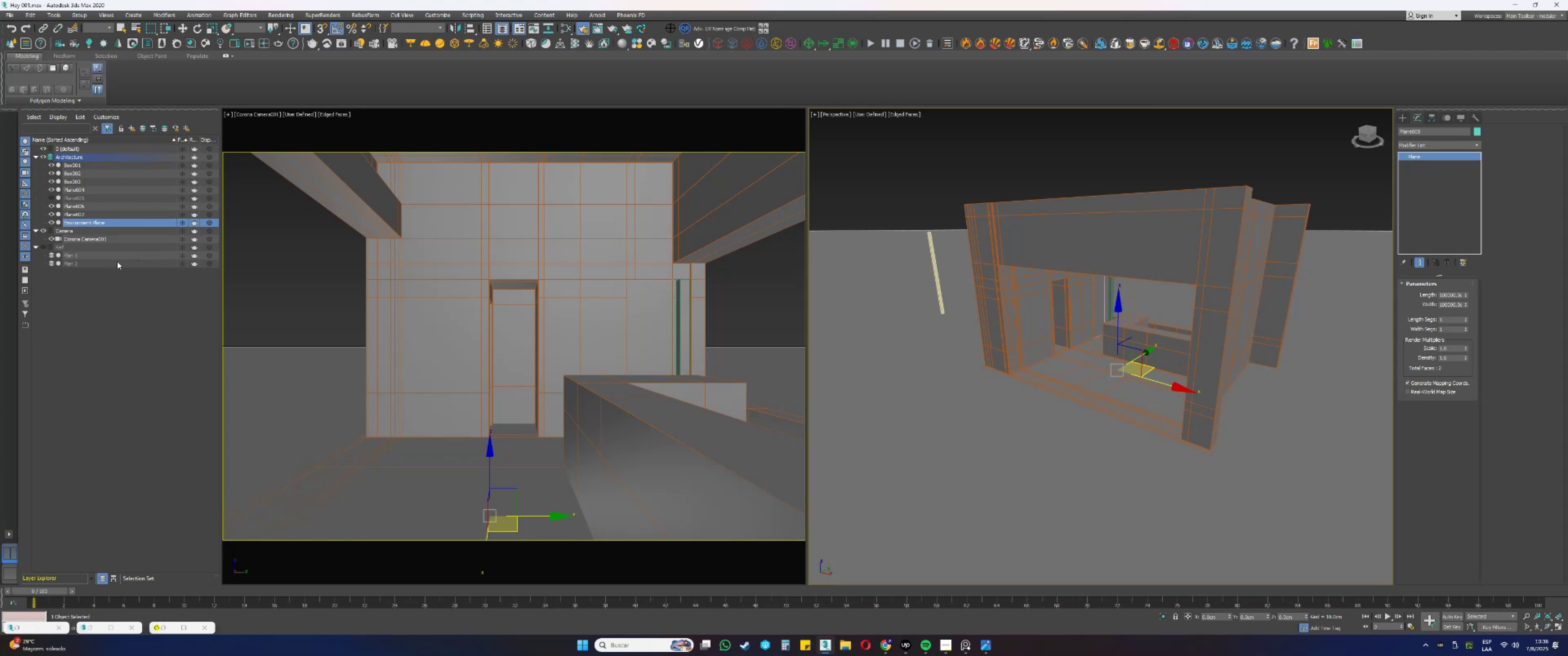 
left_click([77, 216])
 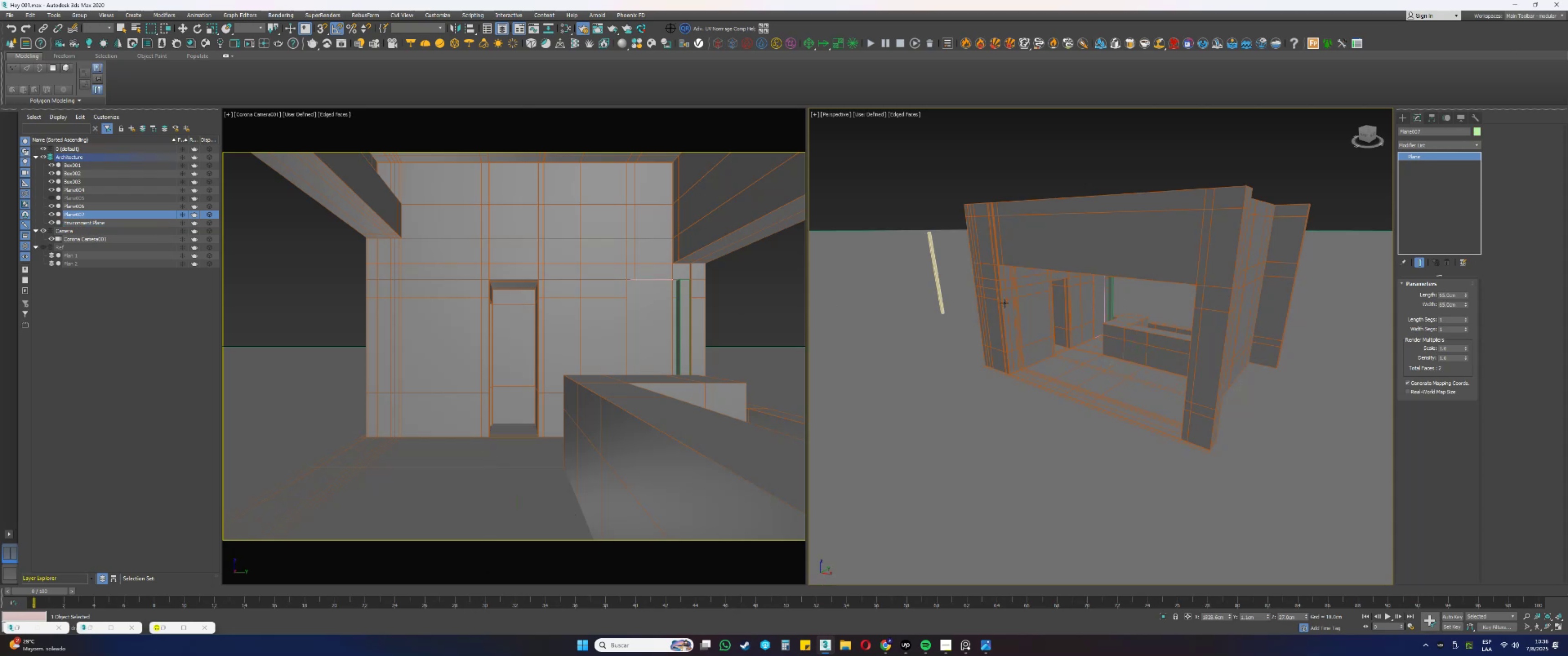 
hold_key(key=AltLeft, duration=0.51)
 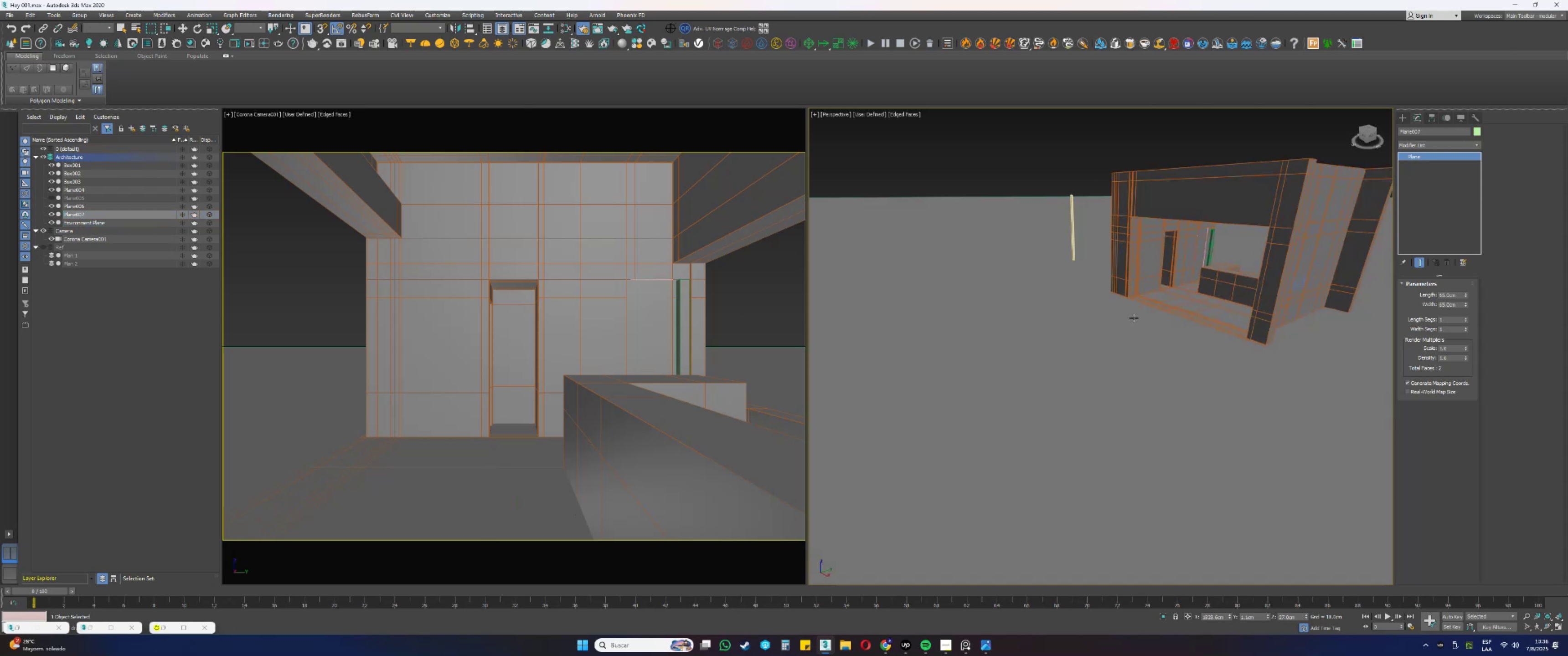 
scroll: coordinate [1178, 312], scroll_direction: up, amount: 8.0
 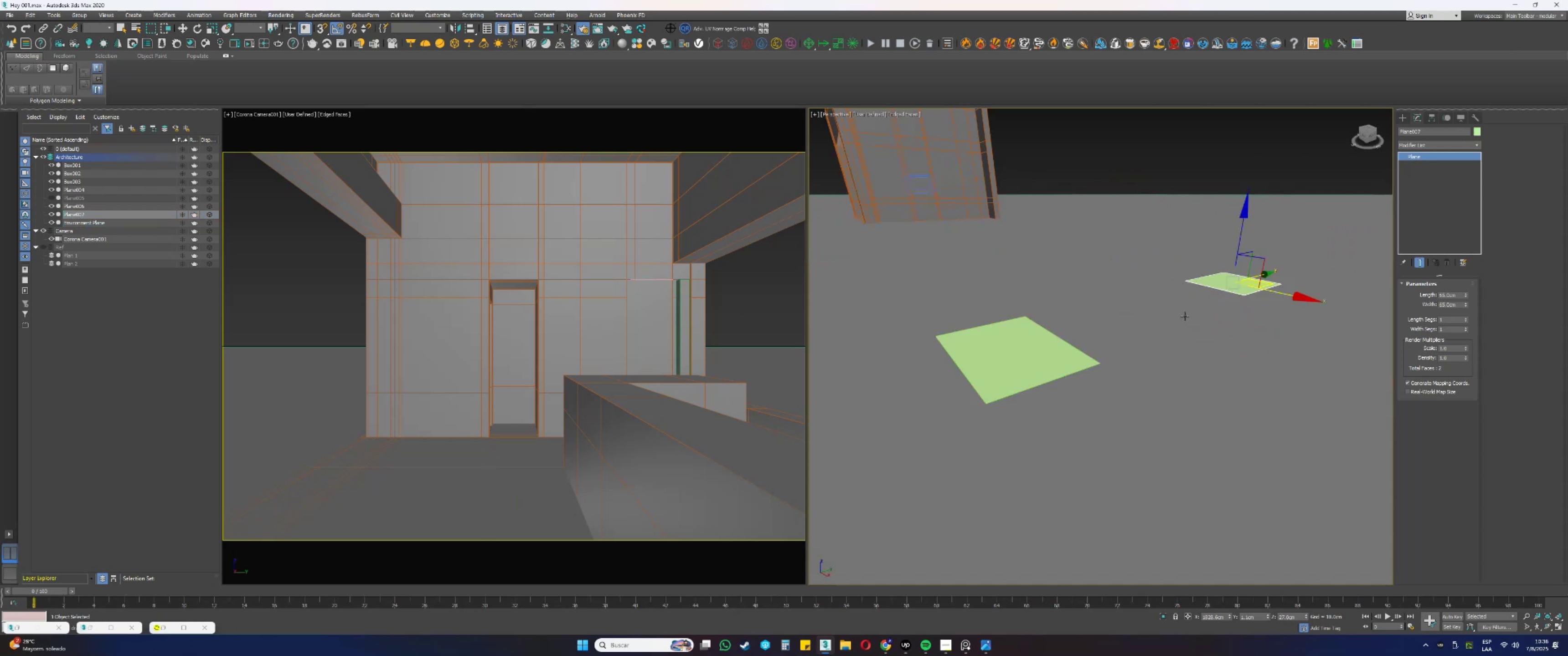 
key(F3)
 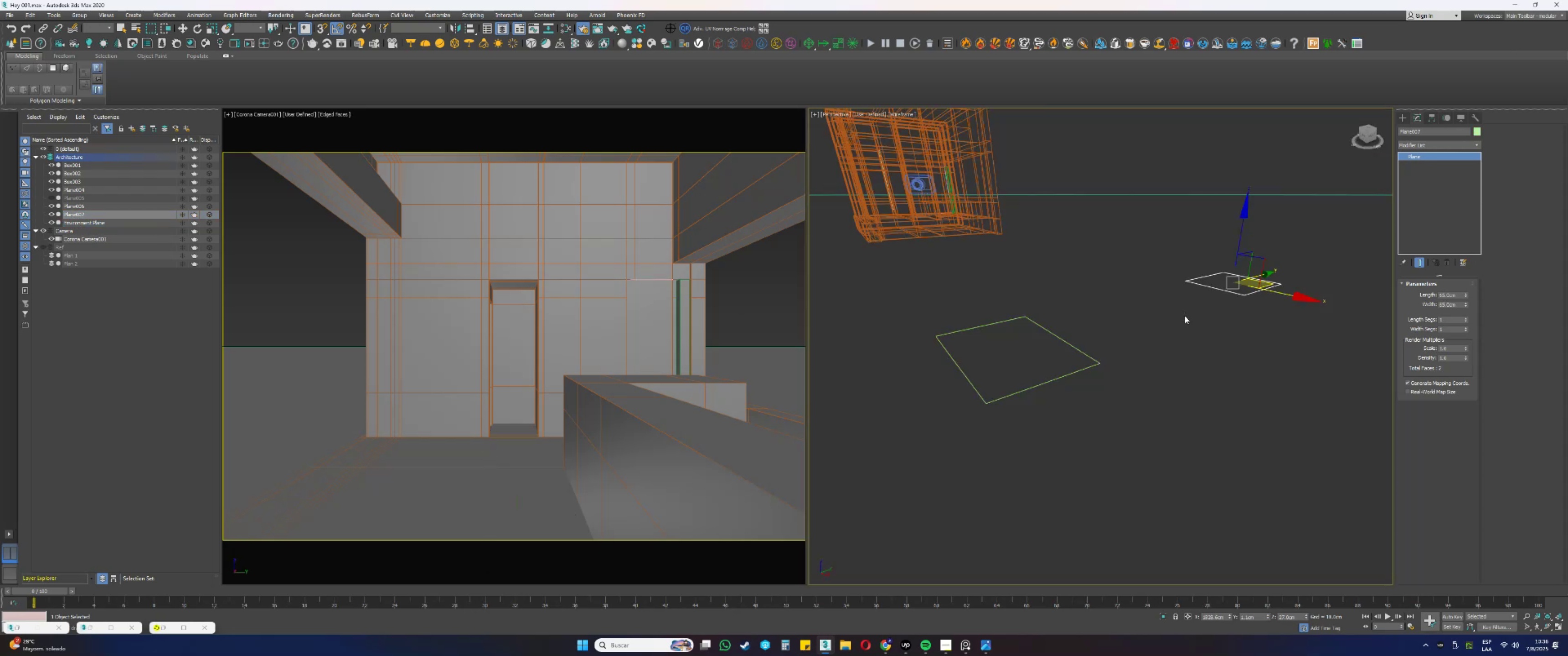 
key(F3)
 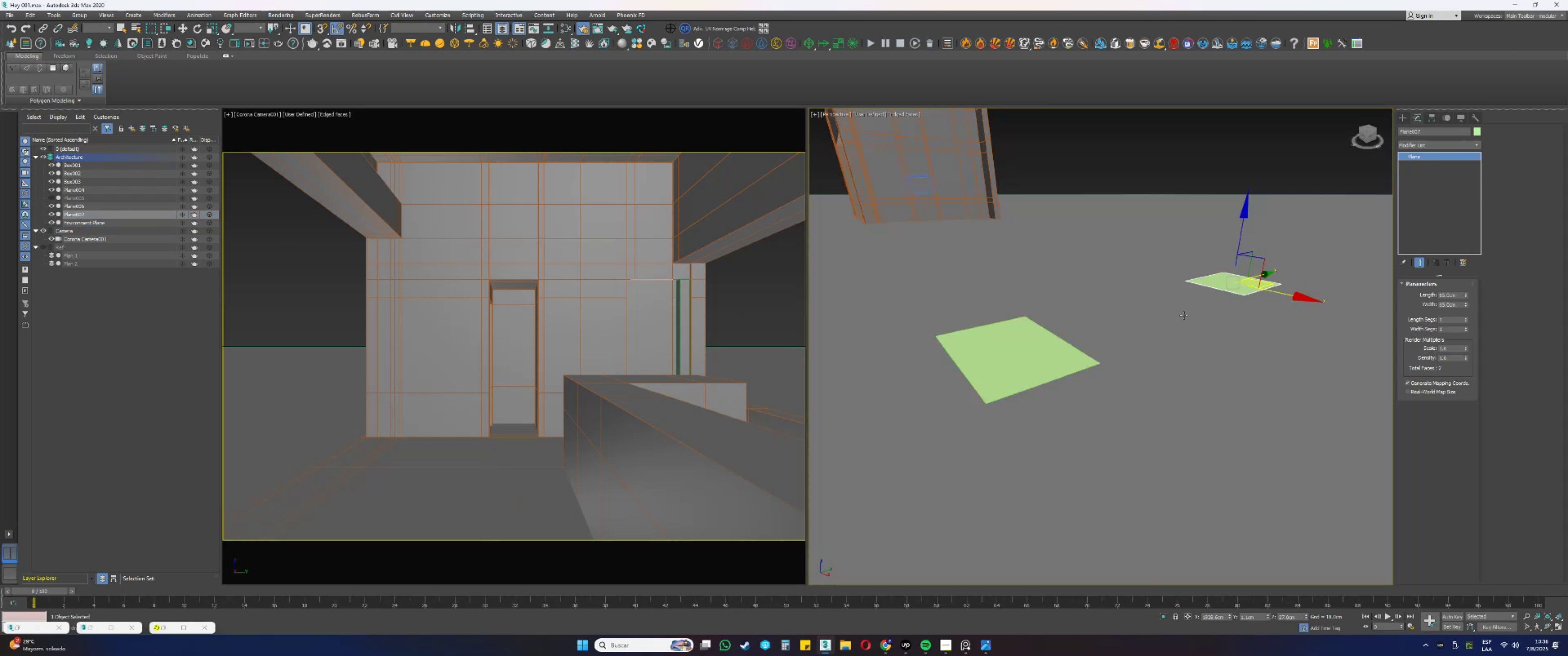 
scroll: coordinate [1183, 315], scroll_direction: down, amount: 2.0
 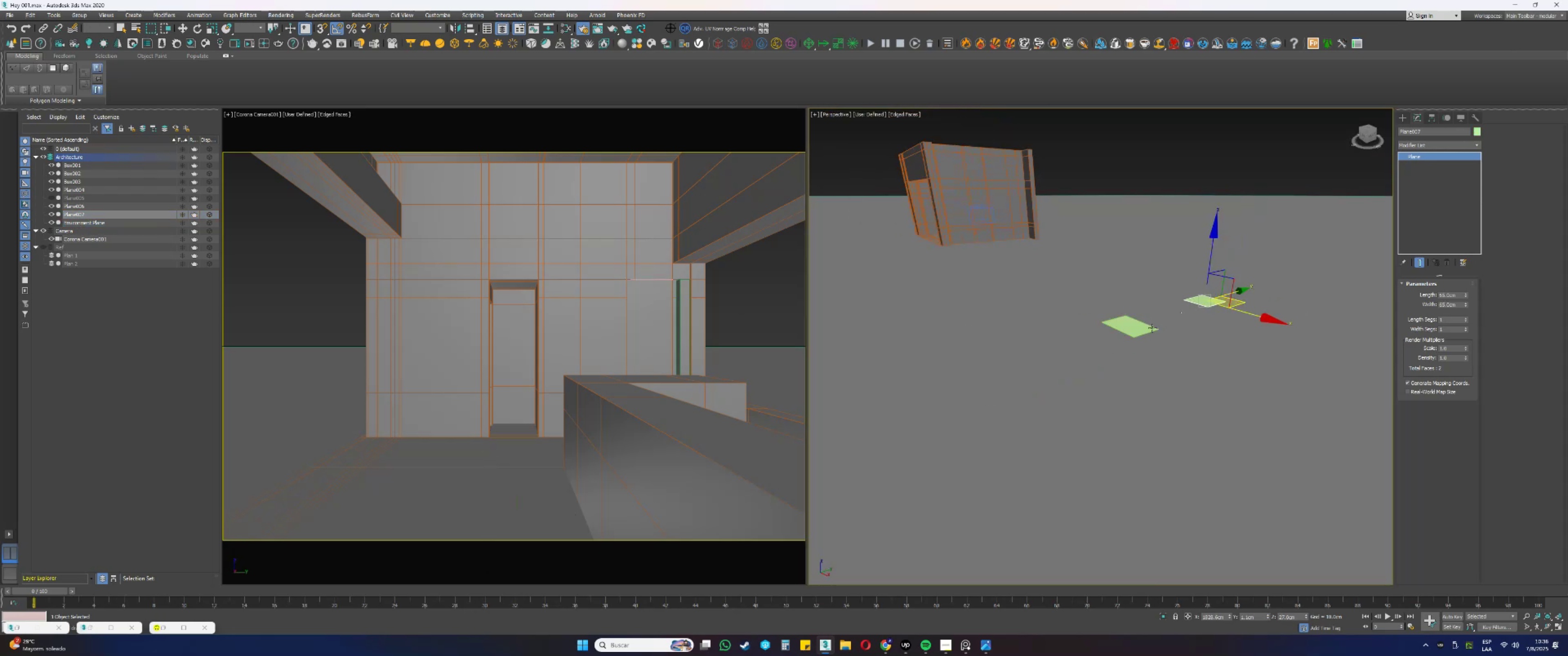 
hold_key(key=ControlLeft, duration=0.47)
left_click([1139, 329])
 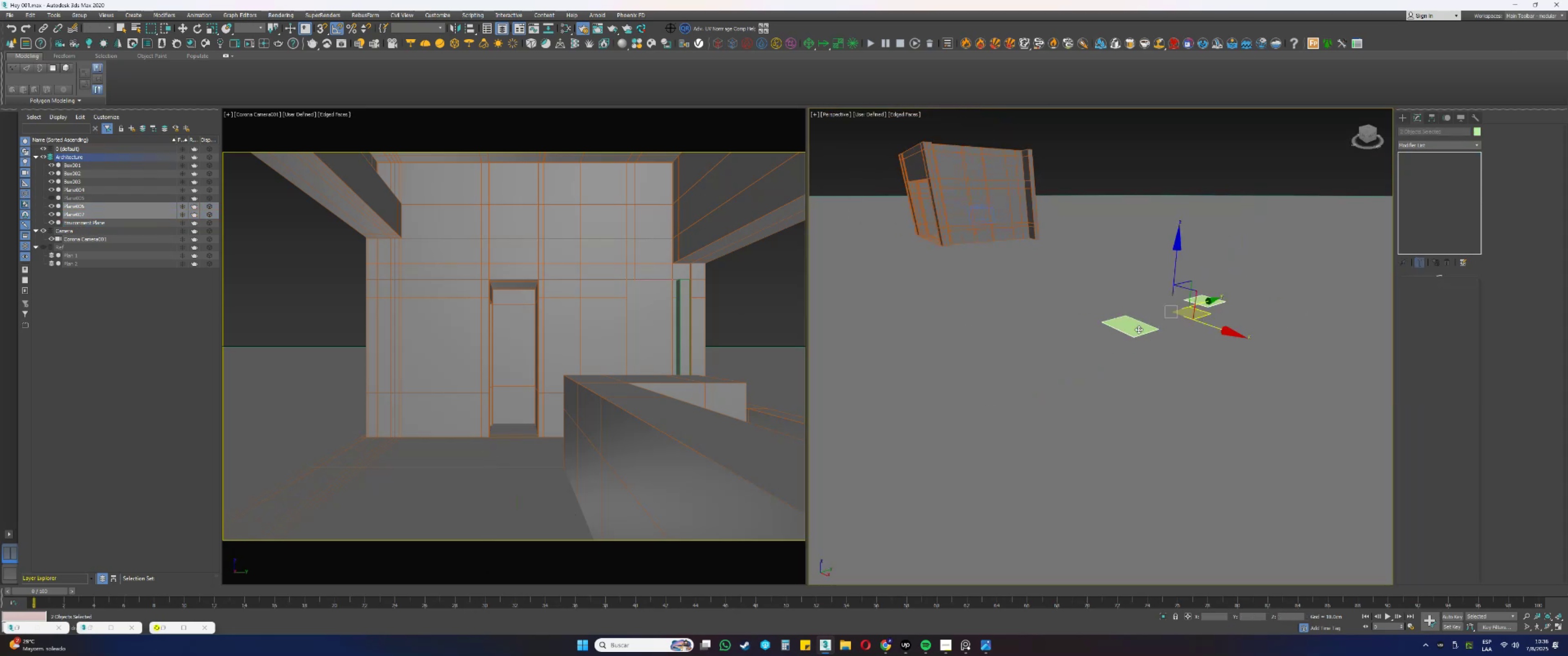 
key(Delete)
 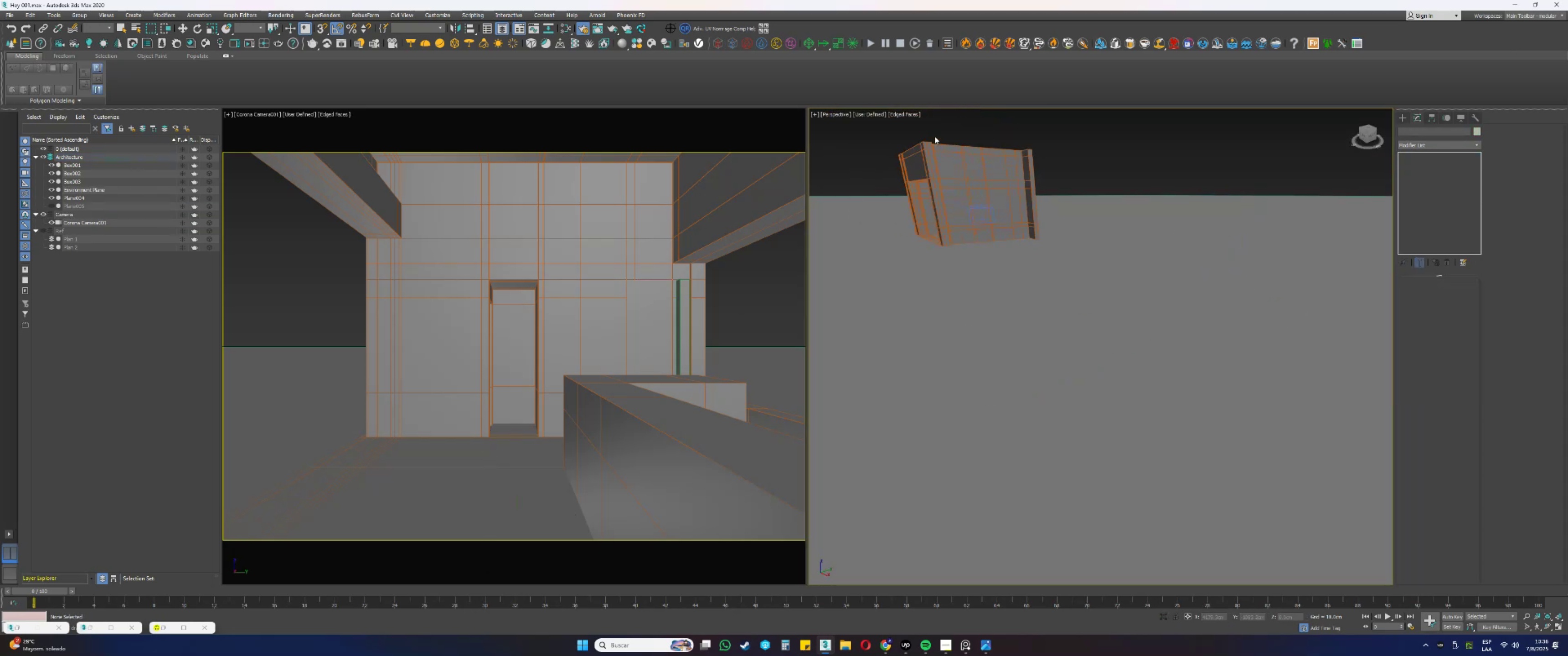 
key(Alt+AltLeft)
 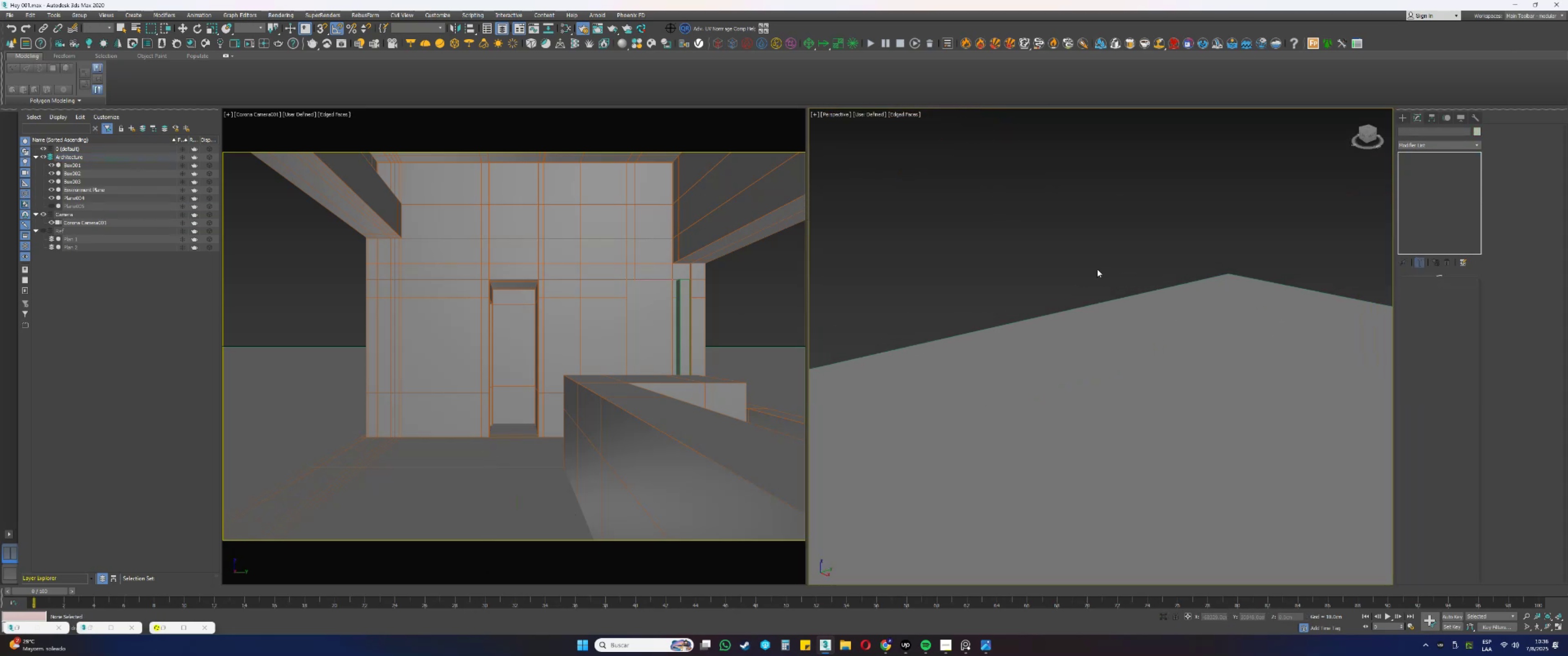 
key(Z)
 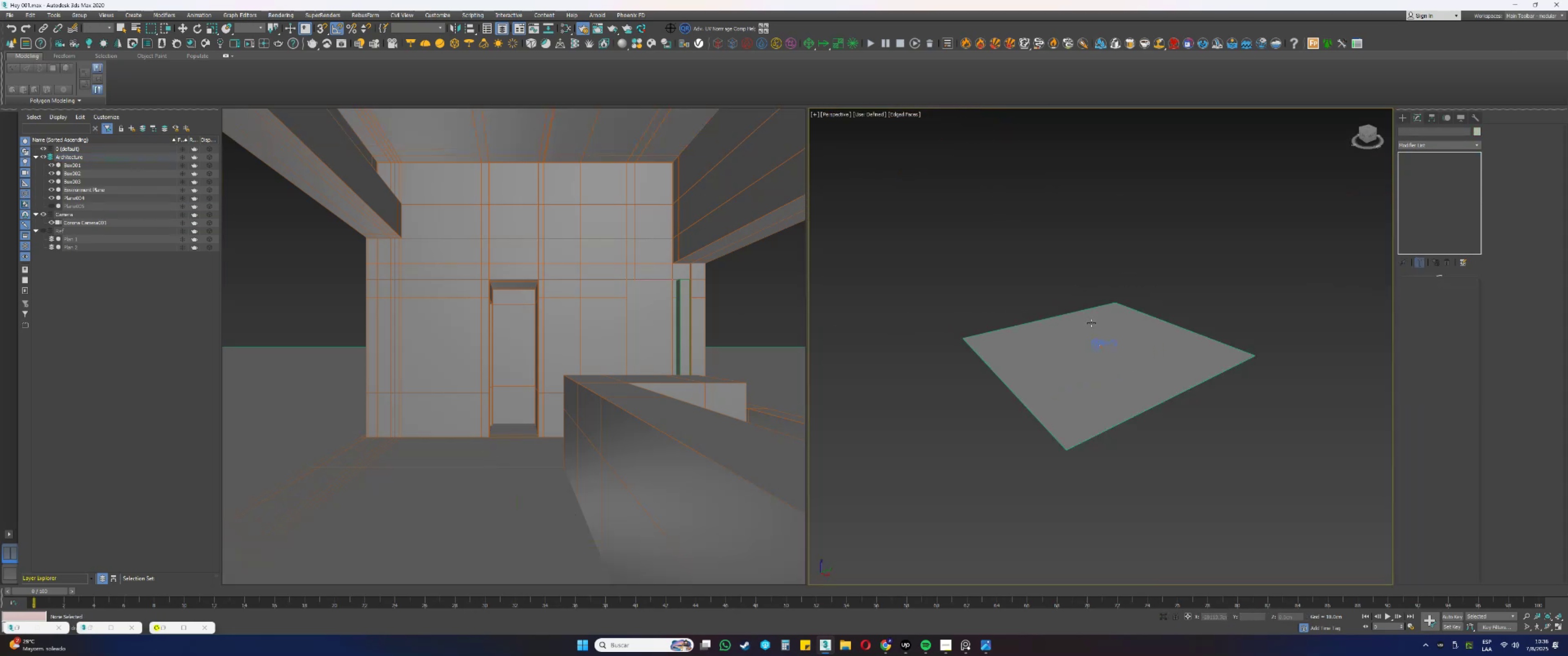 
key(Alt+AltLeft)
 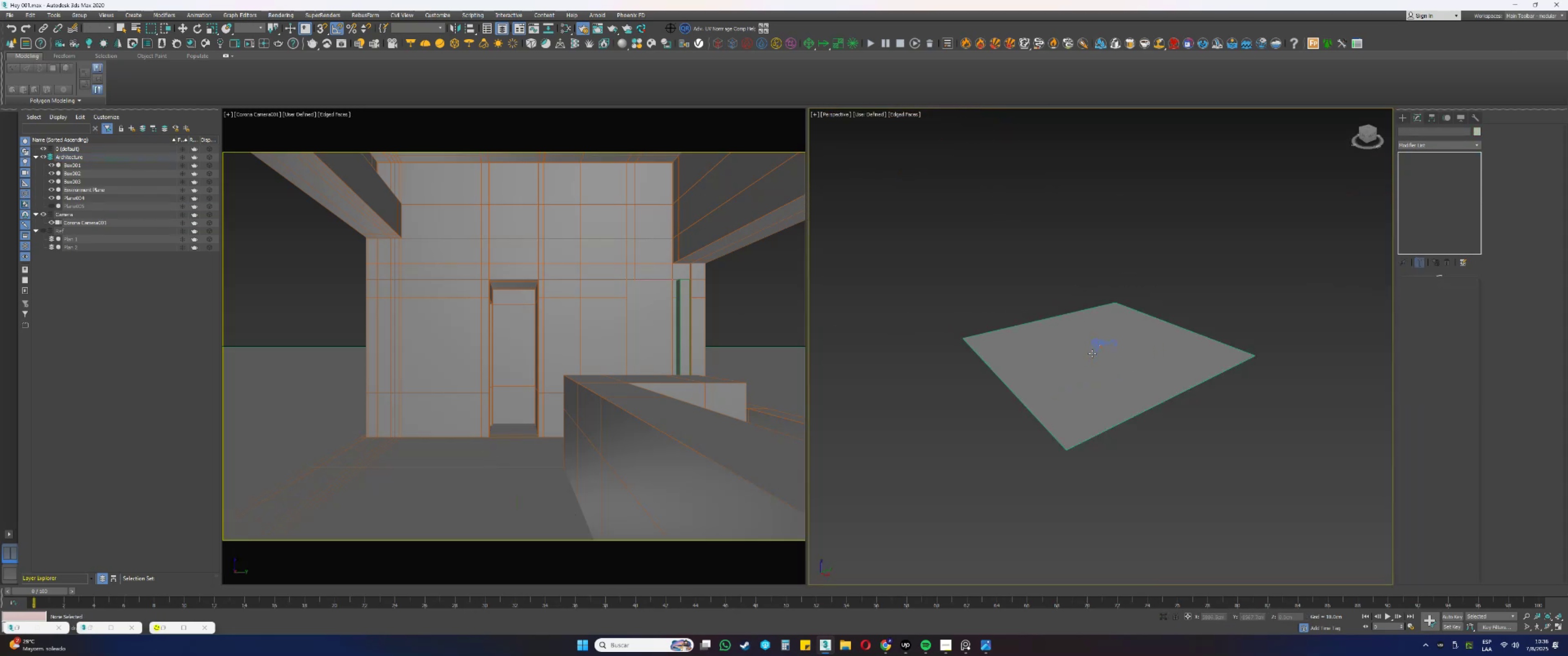 
scroll: coordinate [969, 363], scroll_direction: up, amount: 16.0
 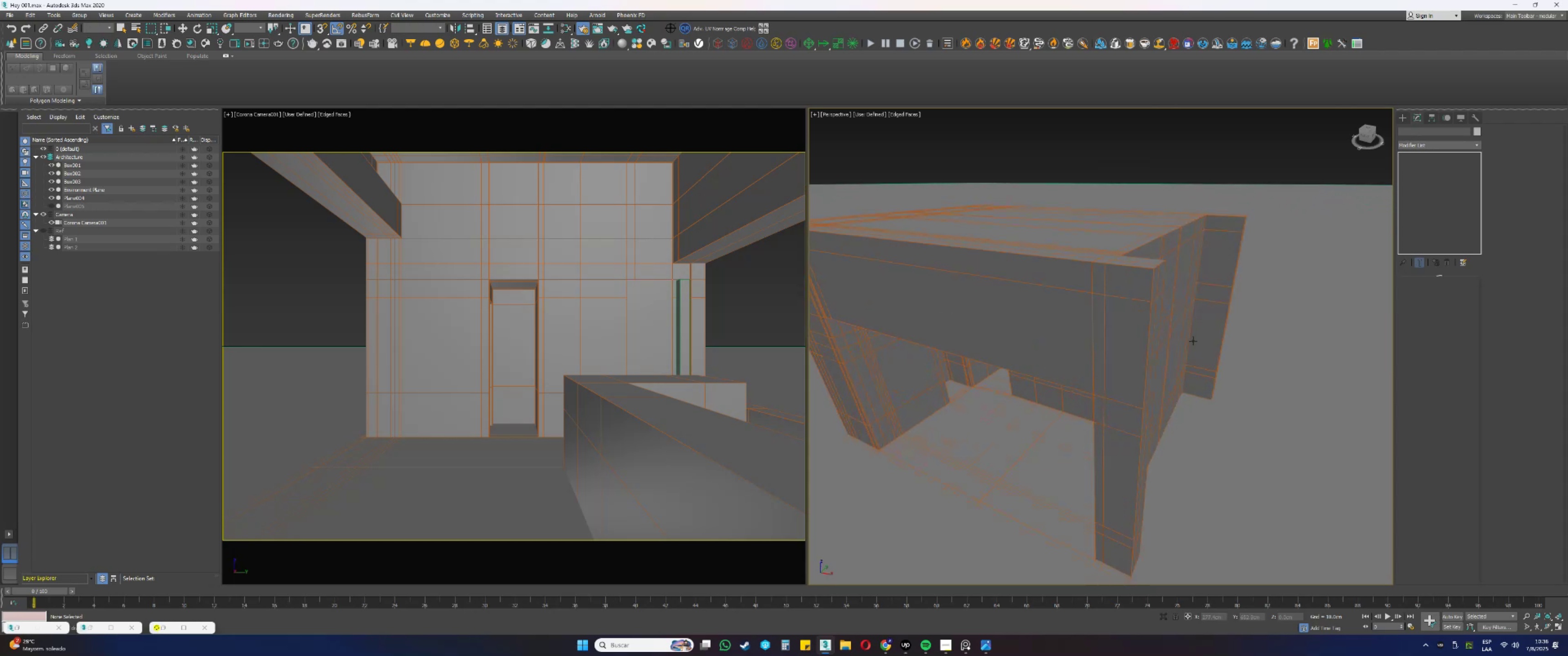 
scroll: coordinate [955, 311], scroll_direction: none, amount: 0.0
 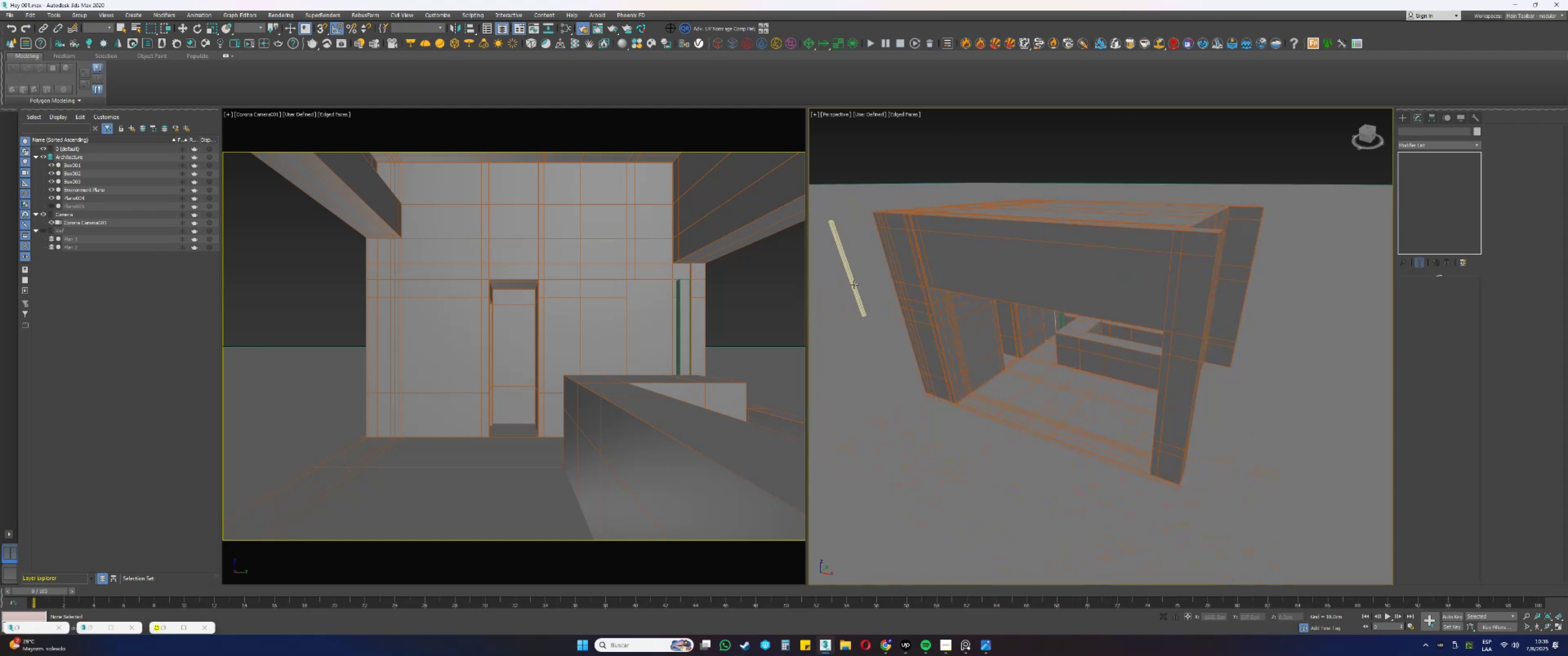 
left_click([854, 284])
 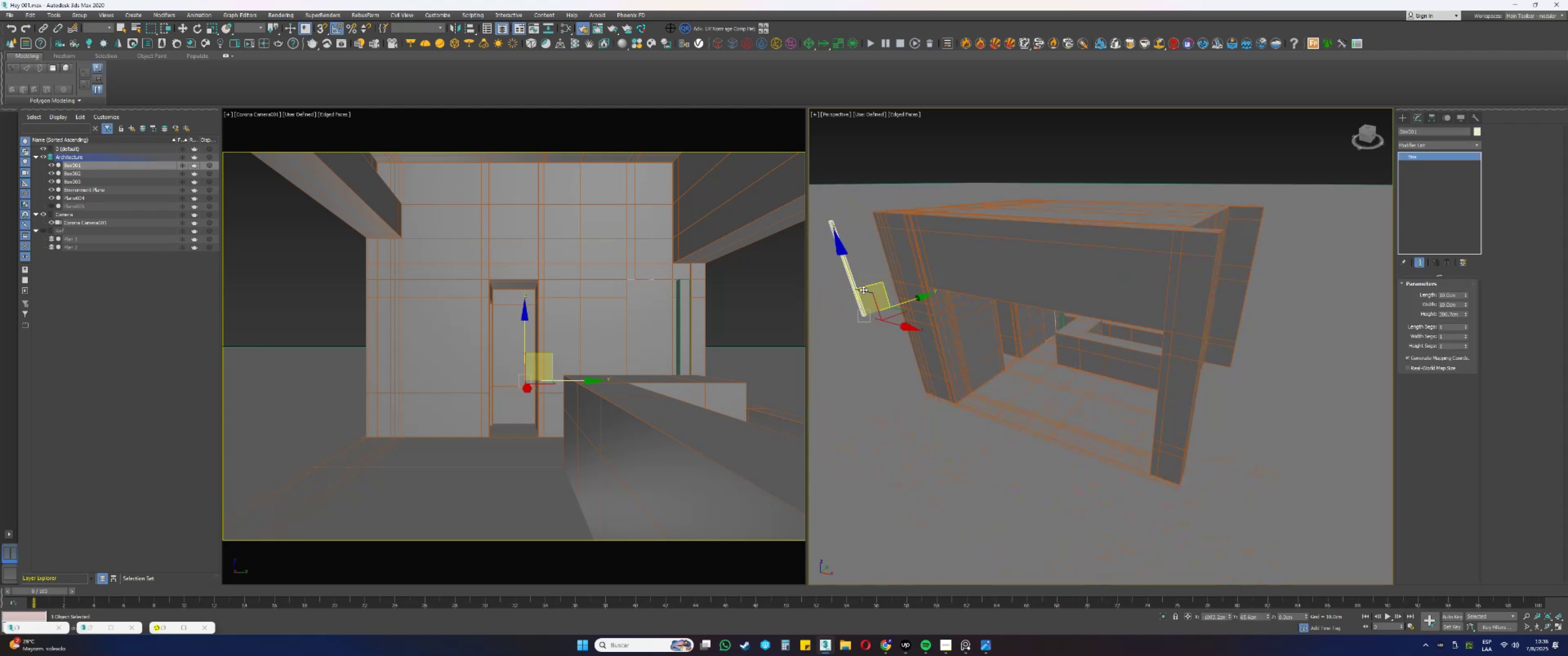 
key(Delete)
 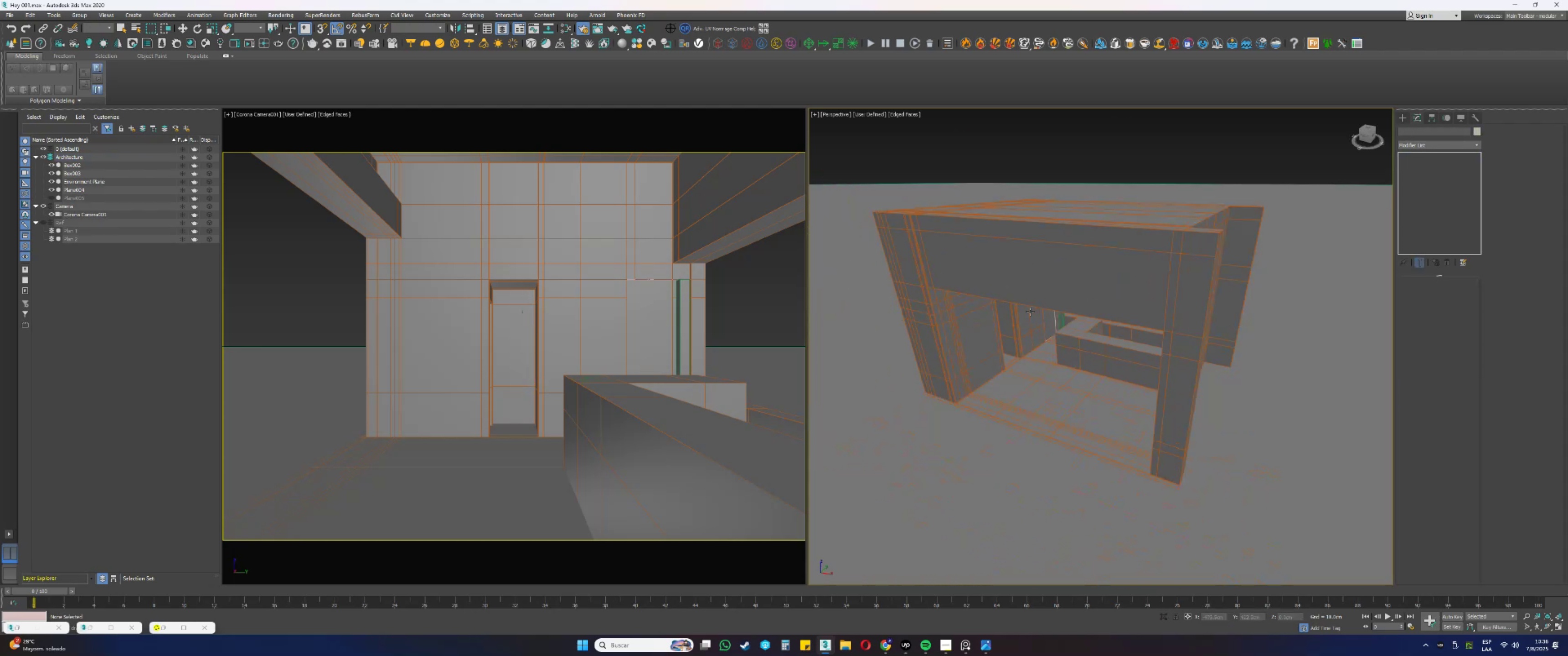 
scroll: coordinate [1049, 321], scroll_direction: up, amount: 3.0
 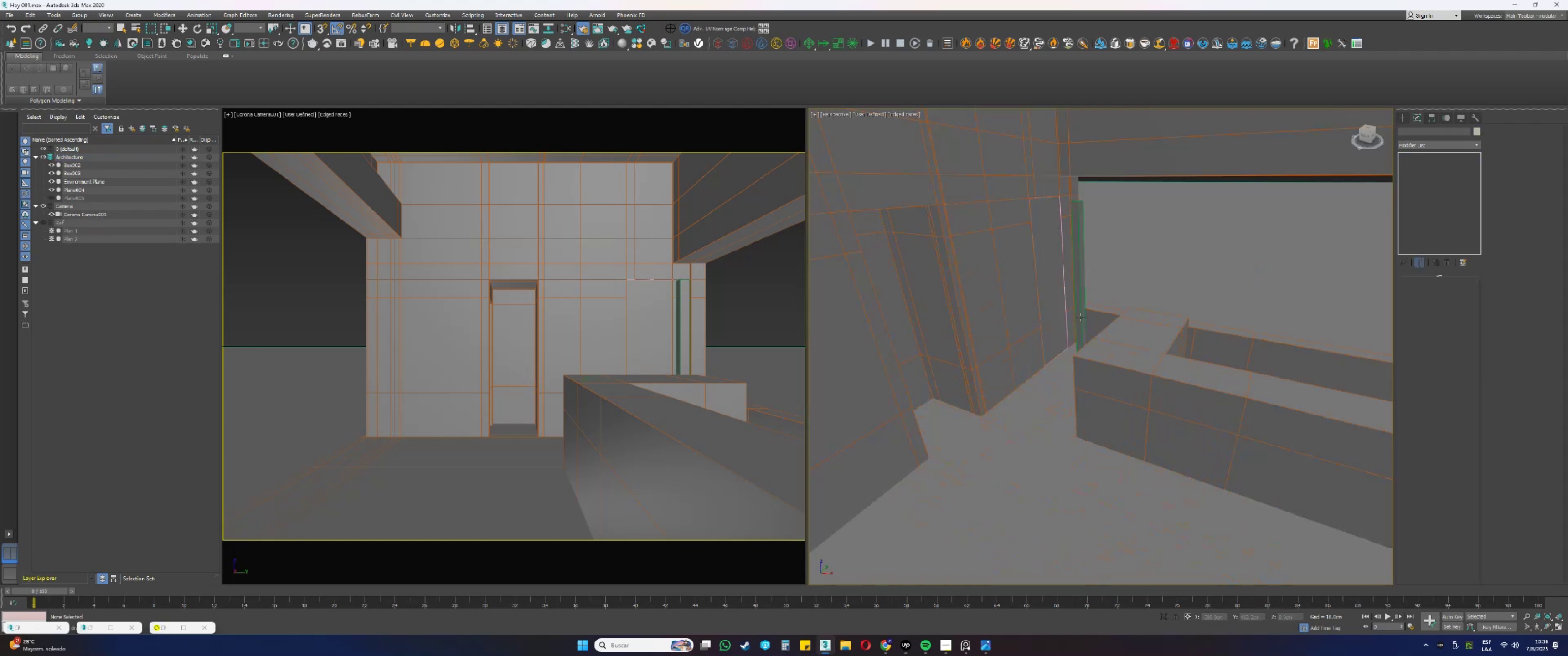 
left_click([1078, 314])
 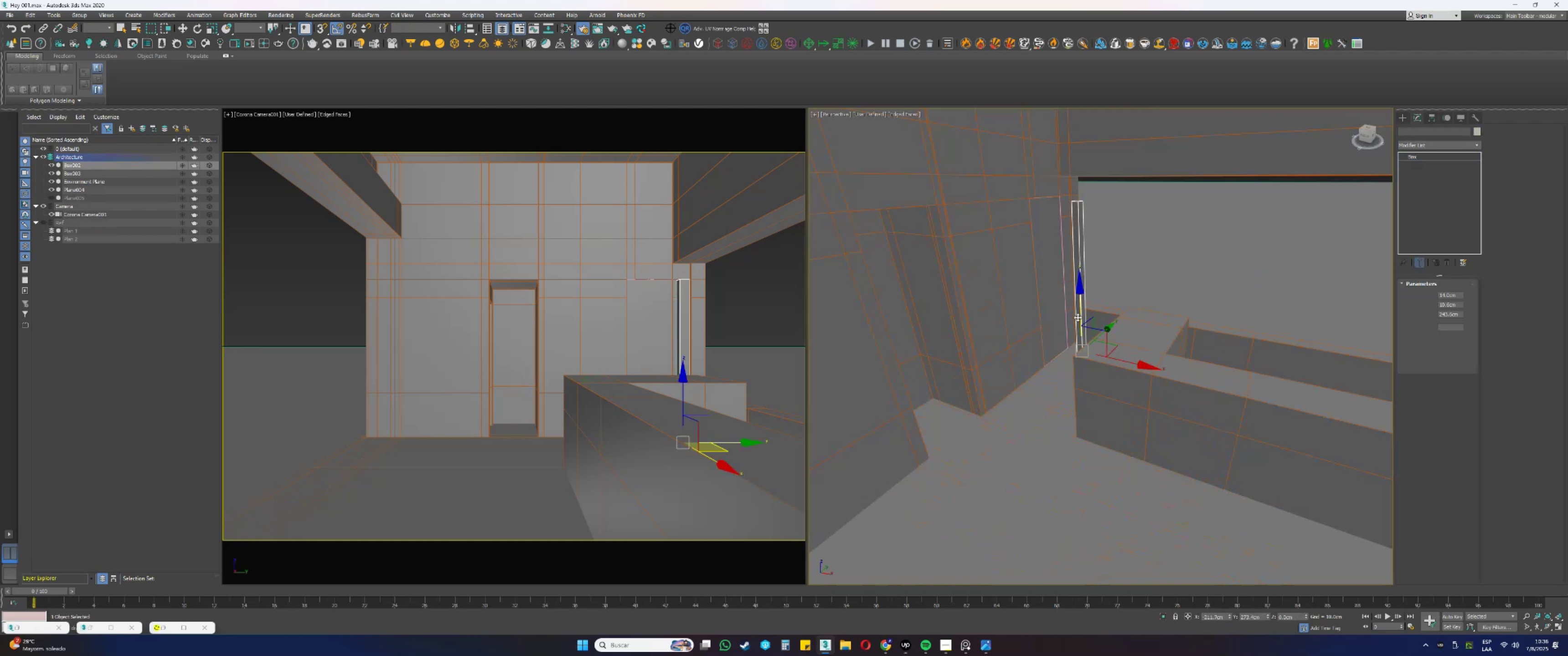 
hold_key(key=AltLeft, duration=0.68)
 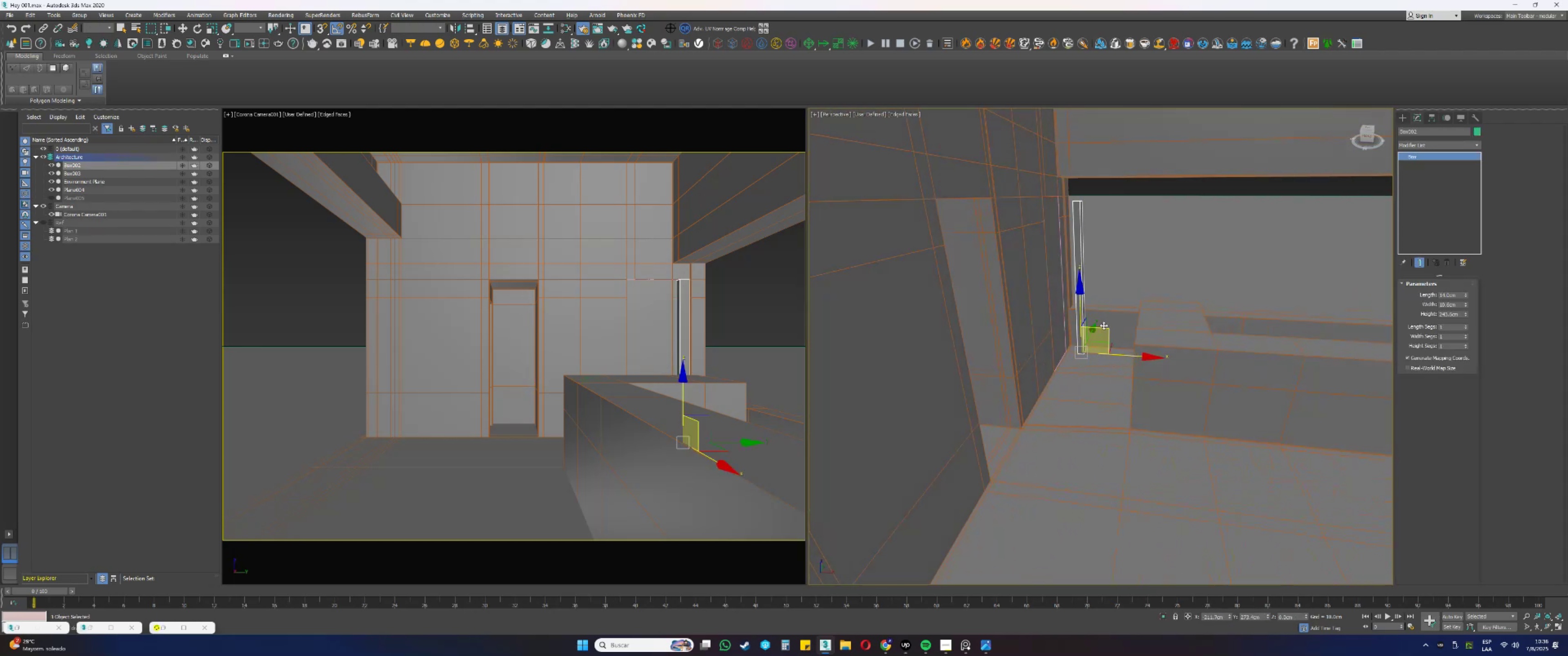 
key(Delete)
 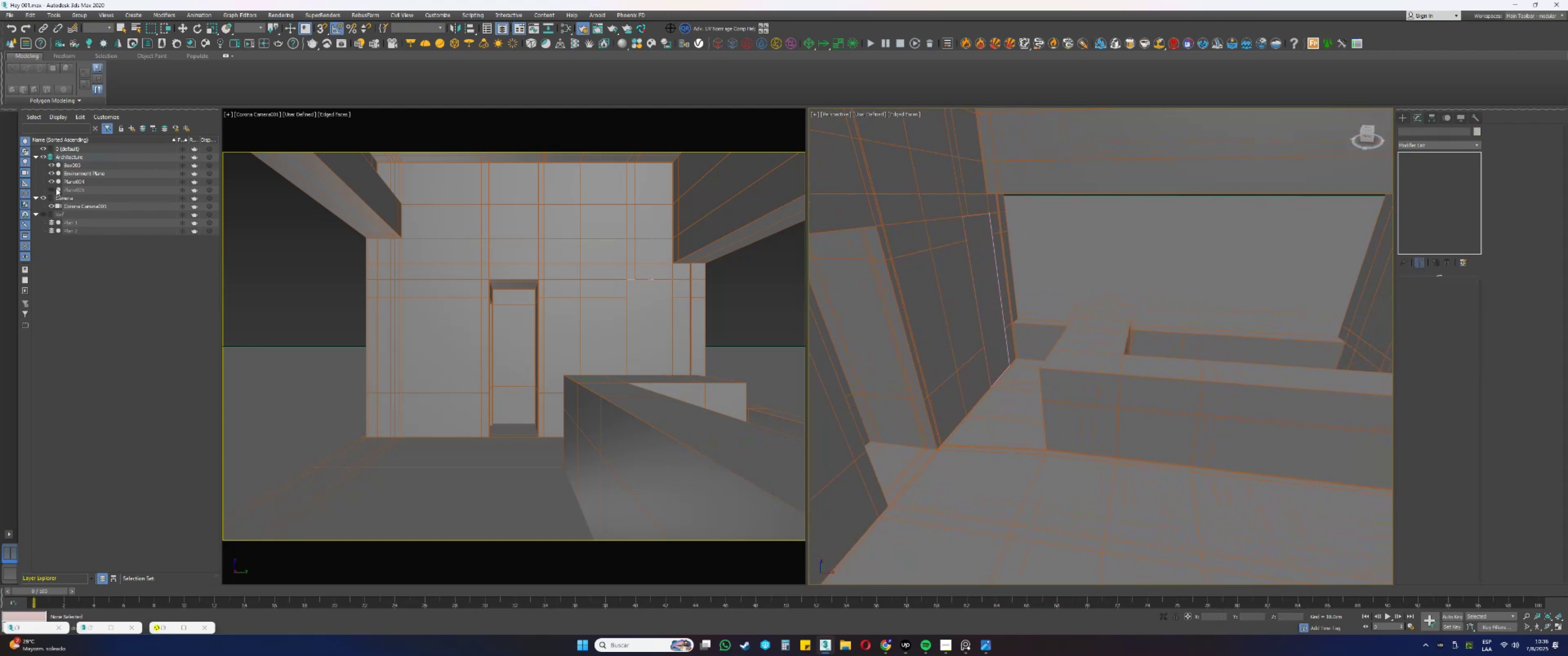 
left_click([74, 180])
 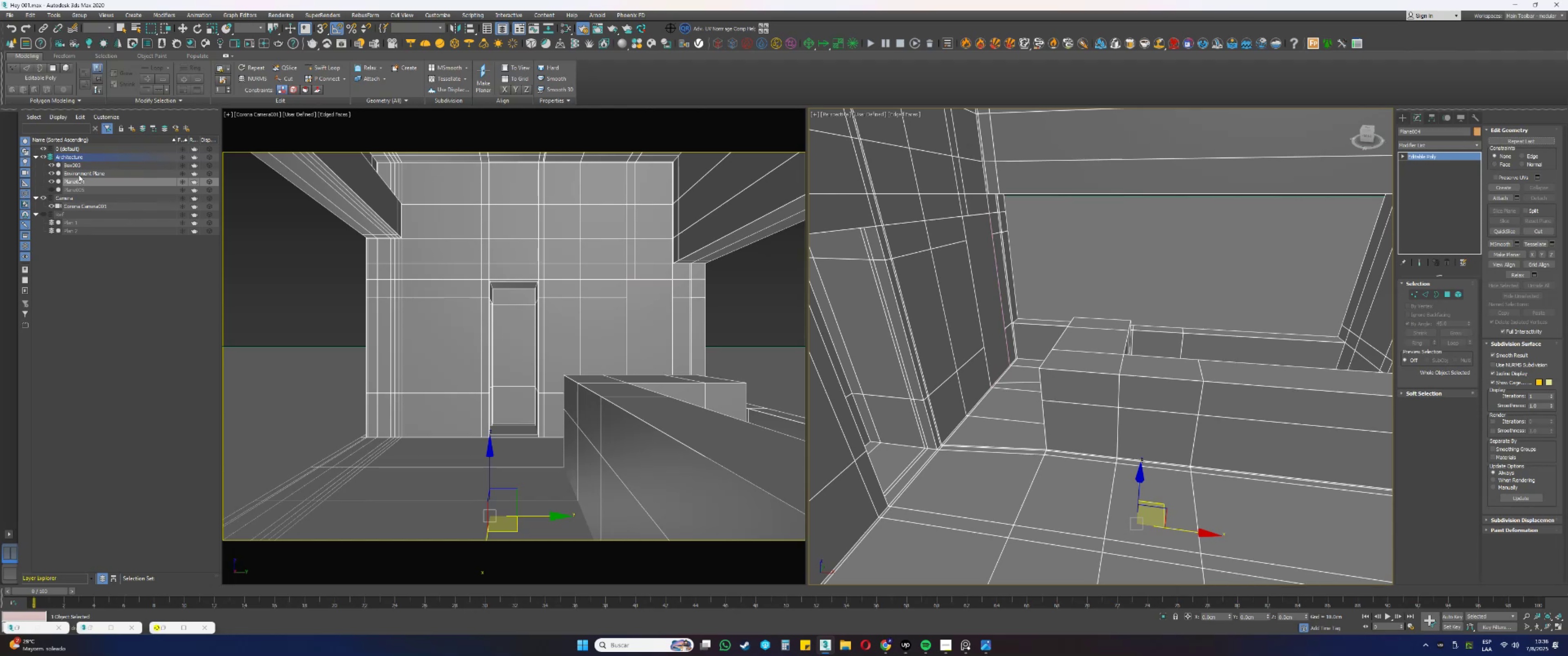 
left_click([70, 165])
 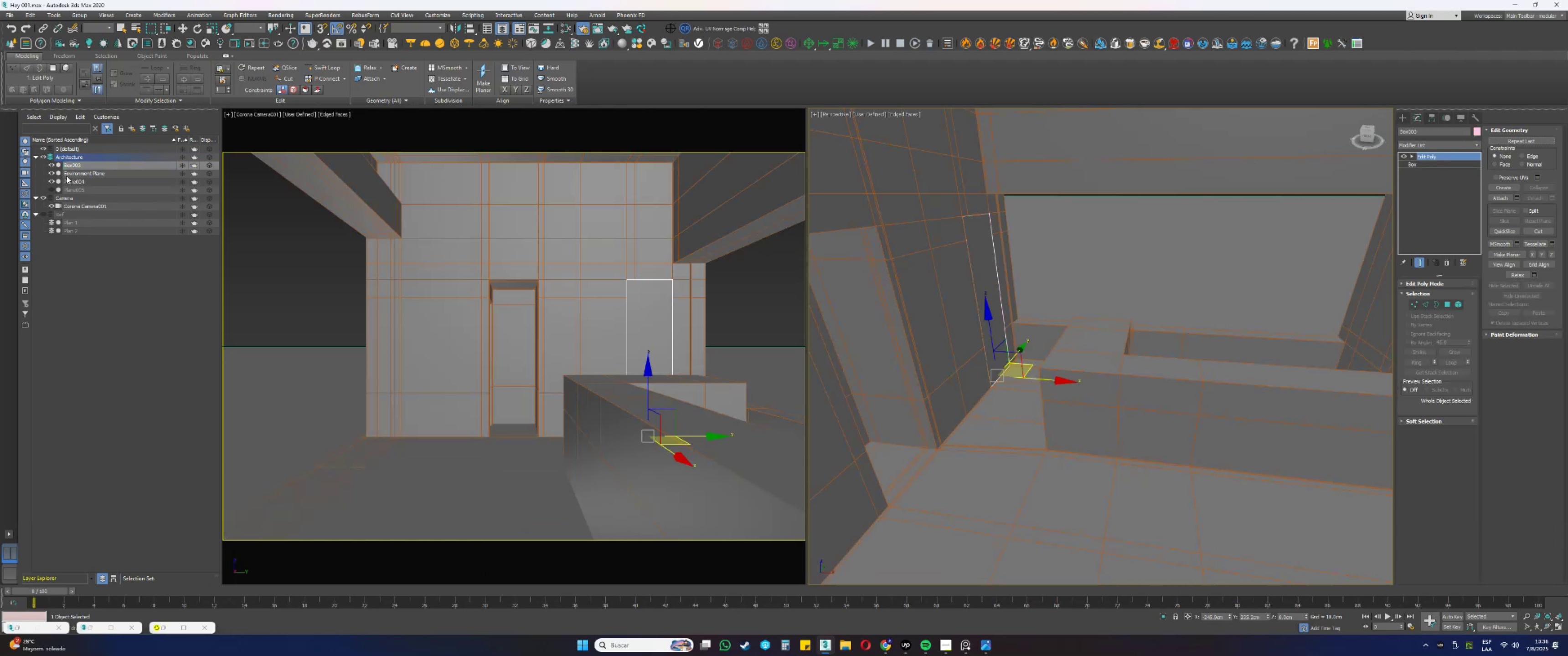 
left_click([70, 190])
 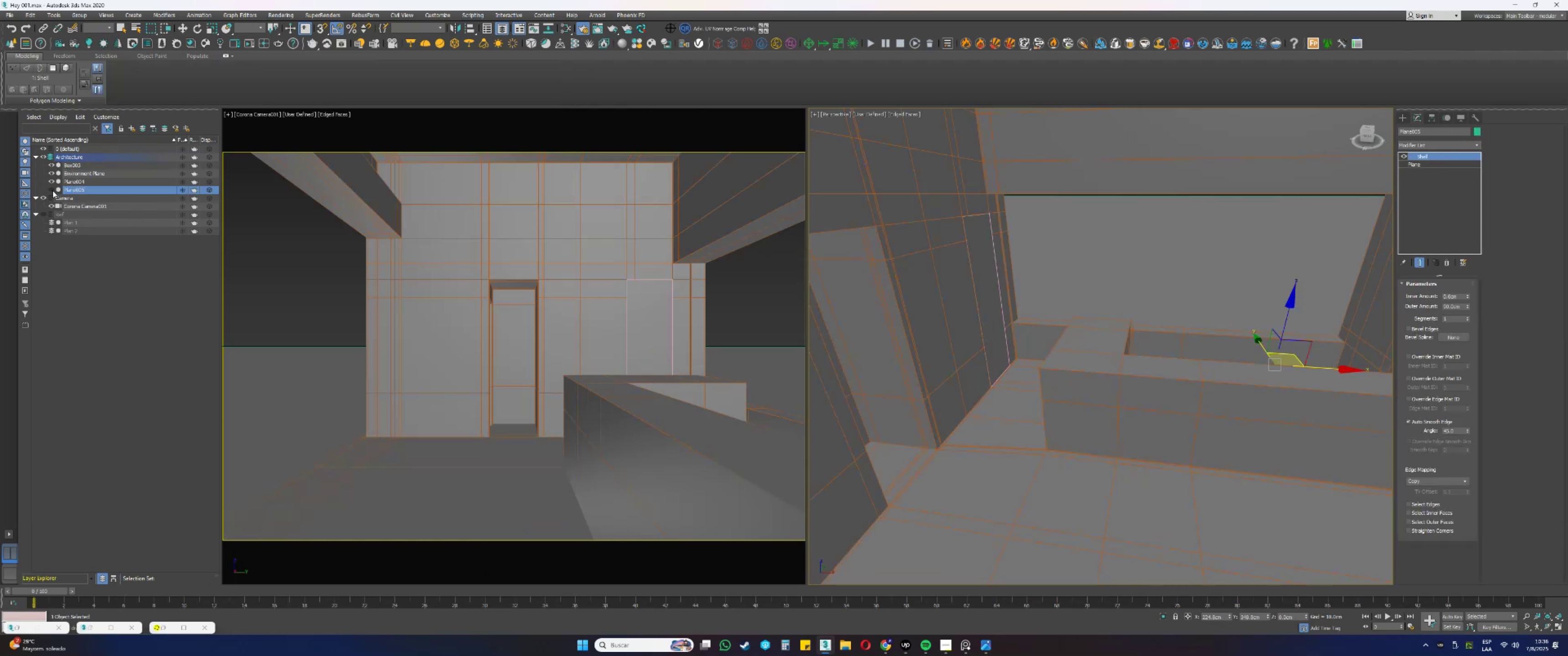 
left_click([52, 190])
 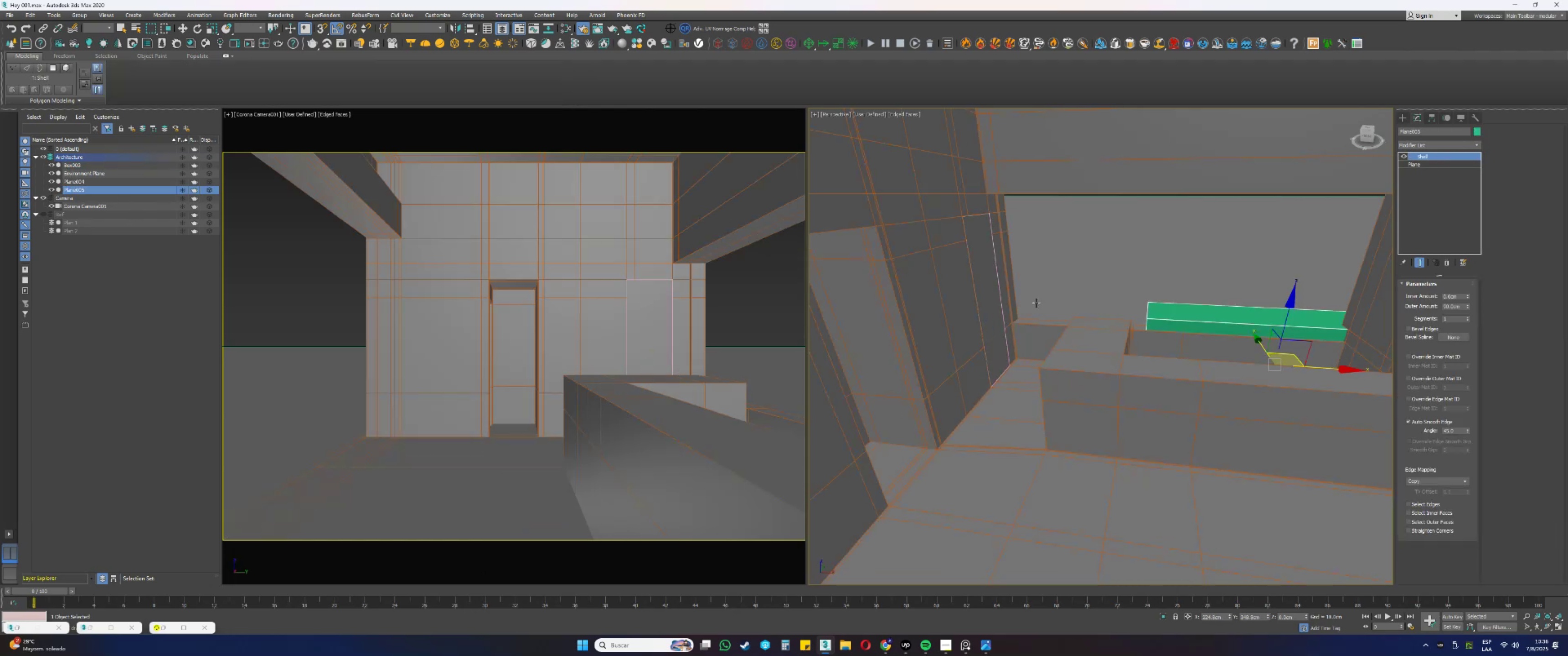 
scroll: coordinate [1184, 329], scroll_direction: up, amount: 2.0
 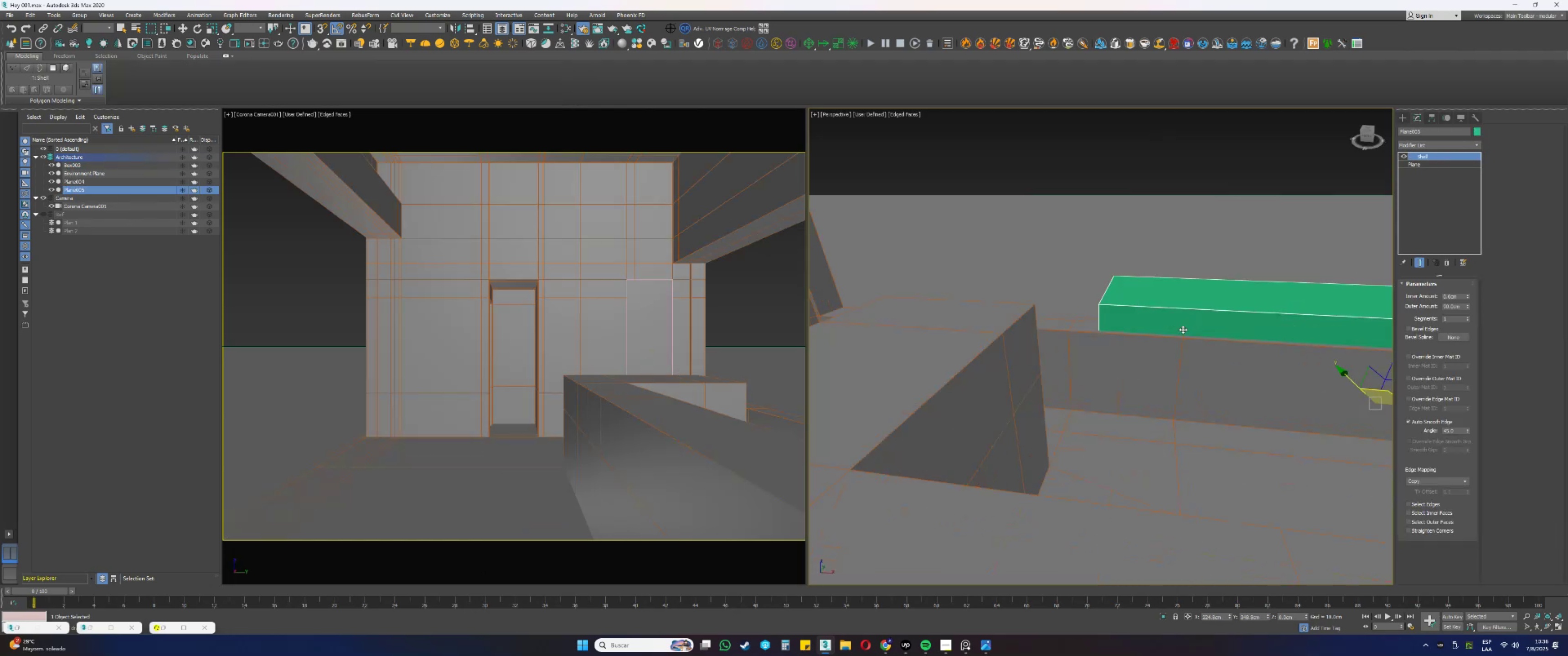 
hold_key(key=AltLeft, duration=0.58)
 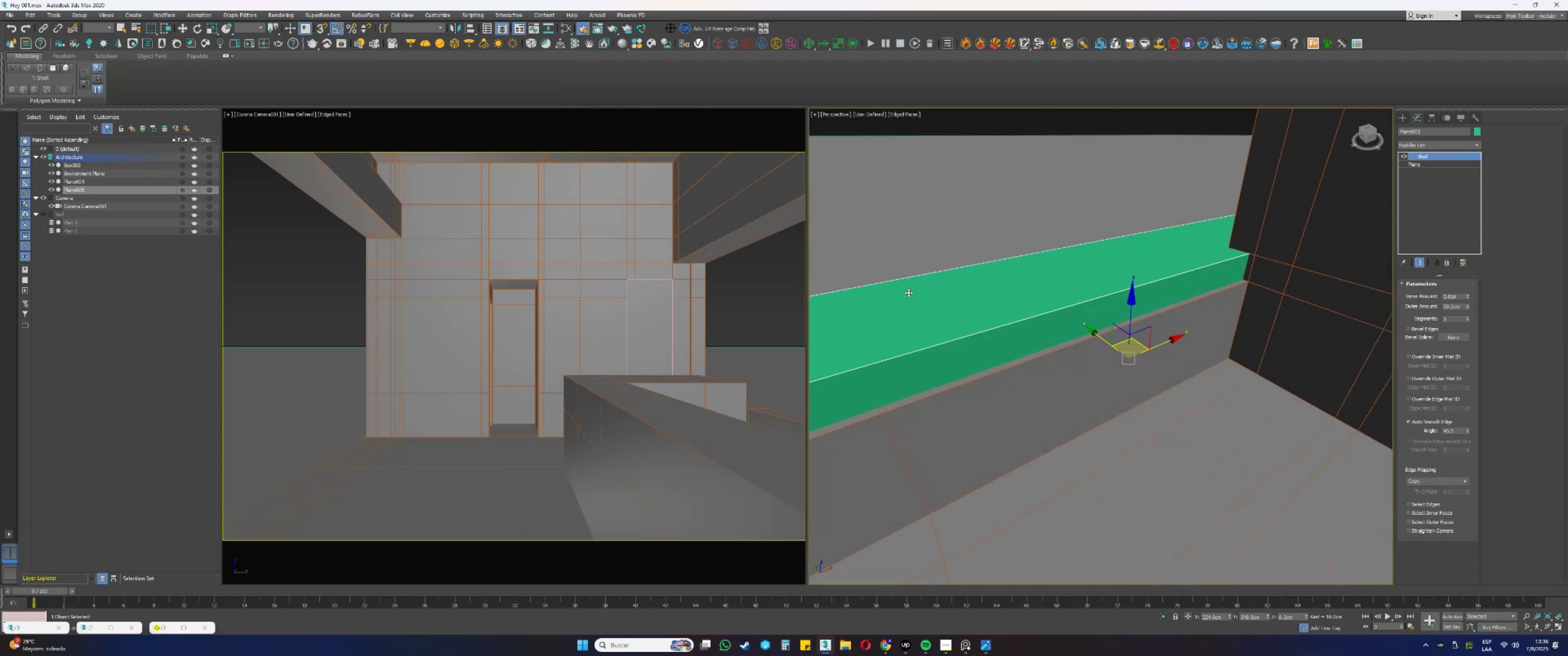 
scroll: coordinate [980, 280], scroll_direction: down, amount: 1.0
 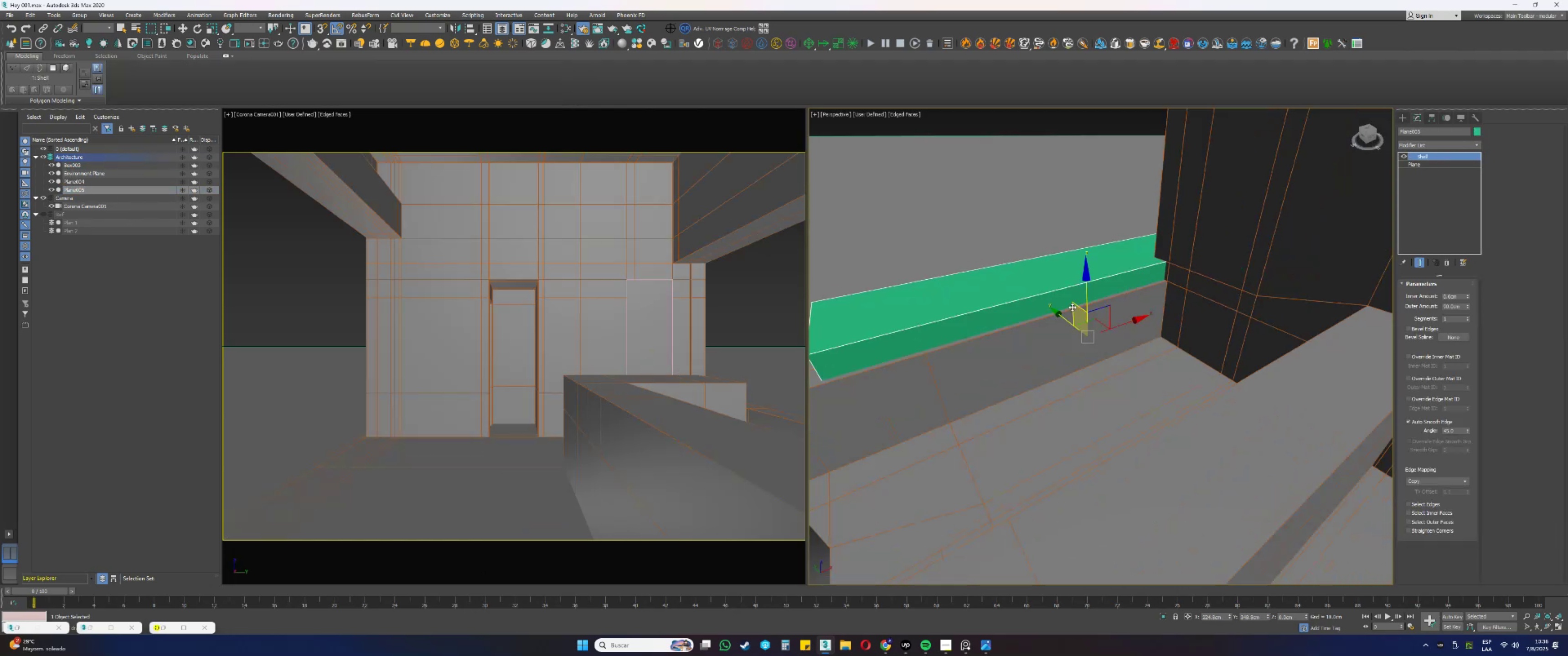 
hold_key(key=AltLeft, duration=0.34)
 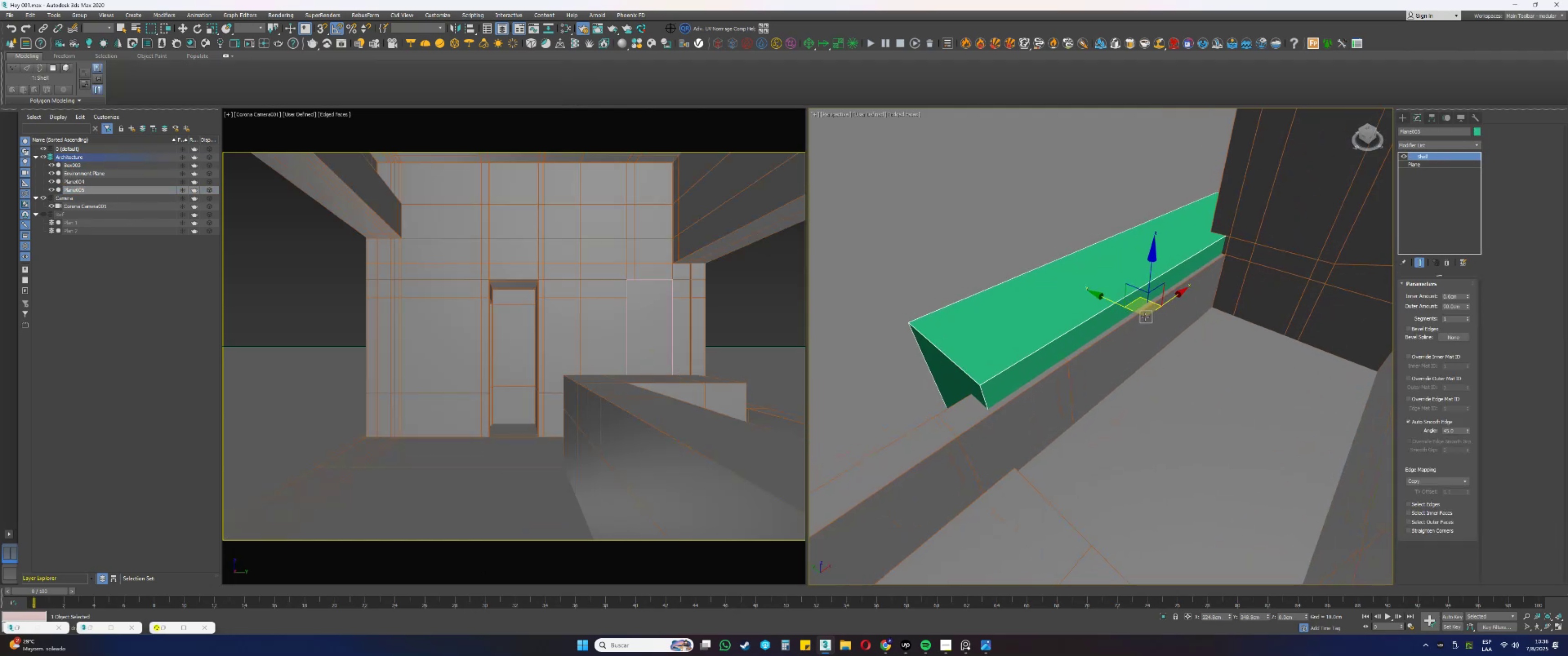 
hold_key(key=AltLeft, duration=0.38)
 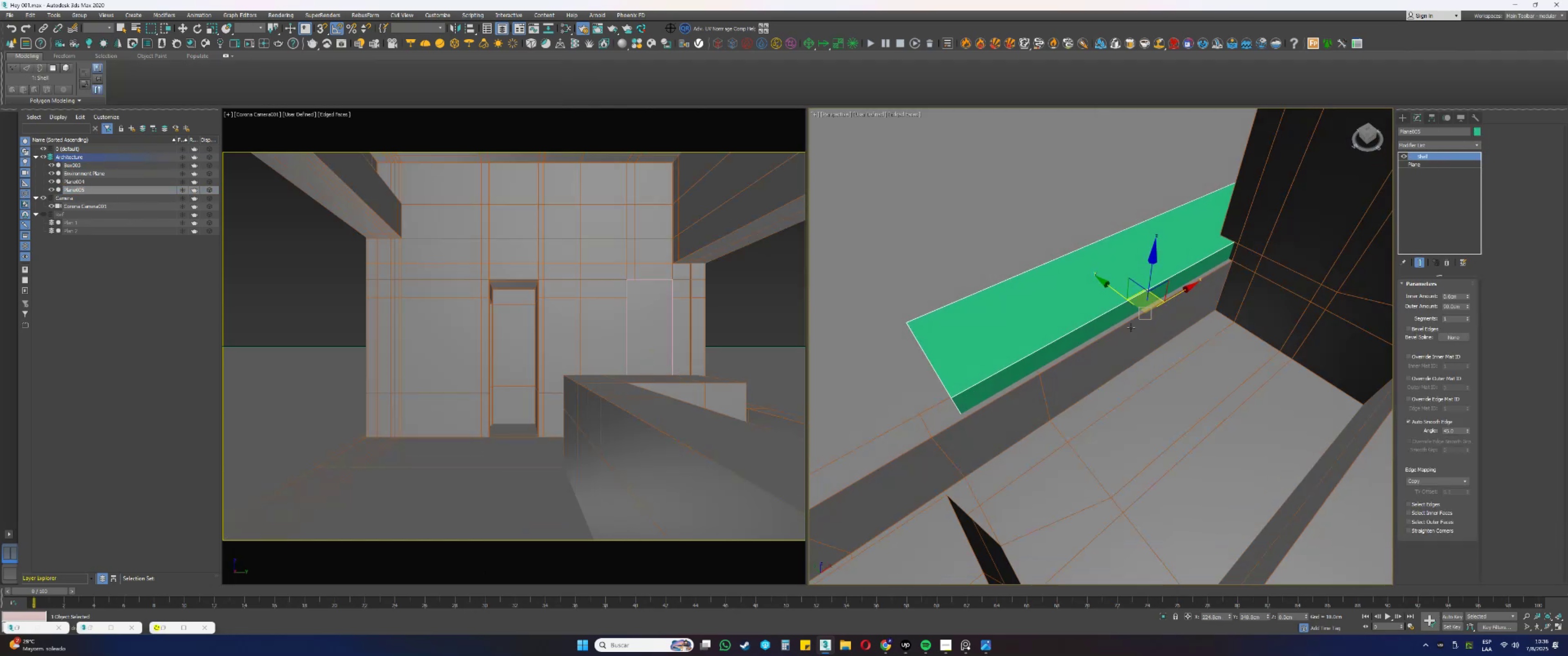 
scroll: coordinate [1131, 328], scroll_direction: down, amount: 1.0
 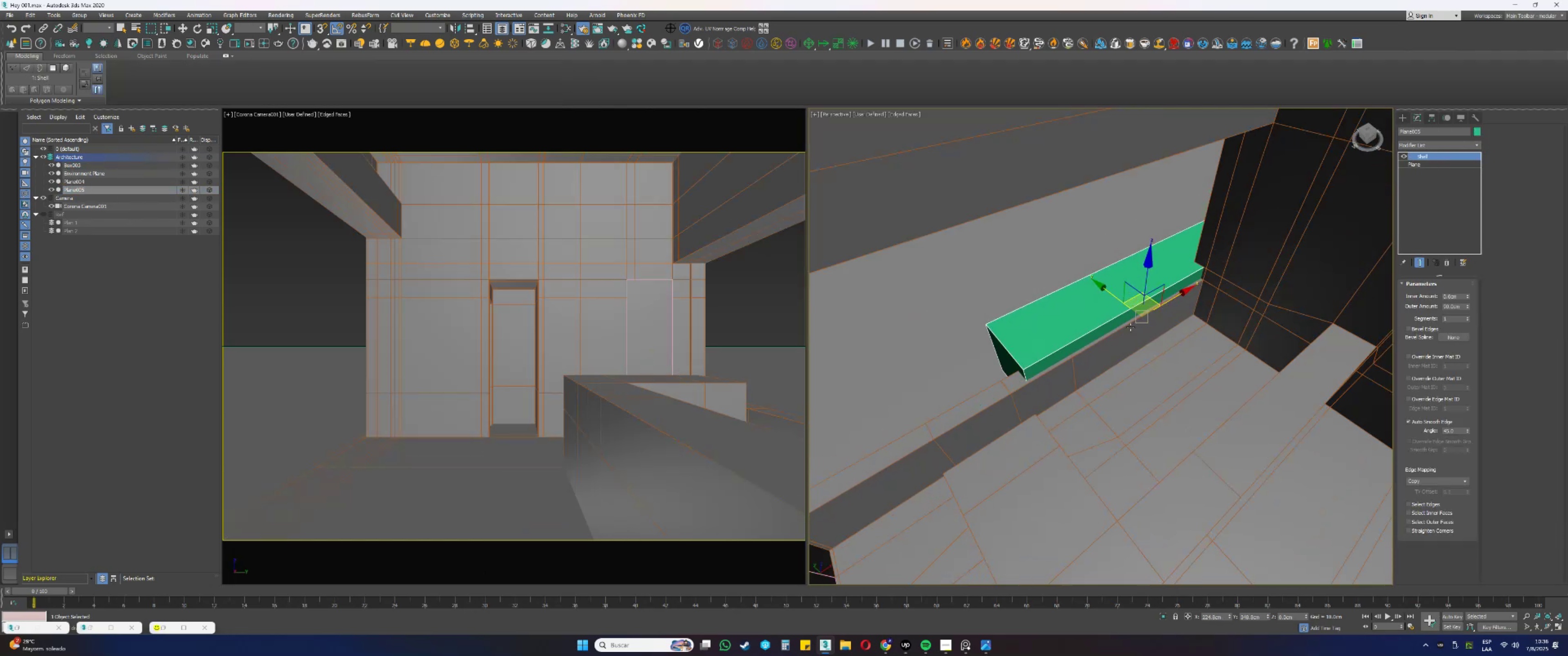 
hold_key(key=AltLeft, duration=0.36)
 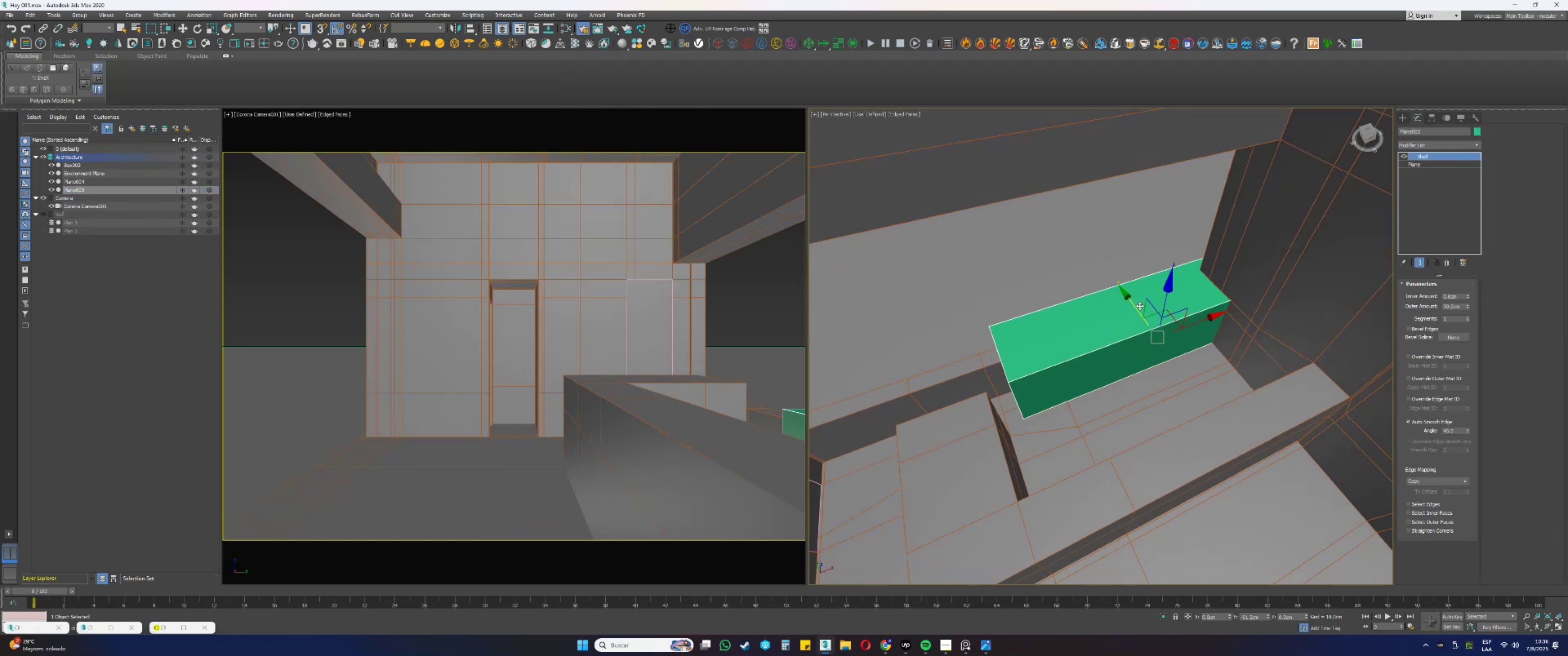 
key(F3)
 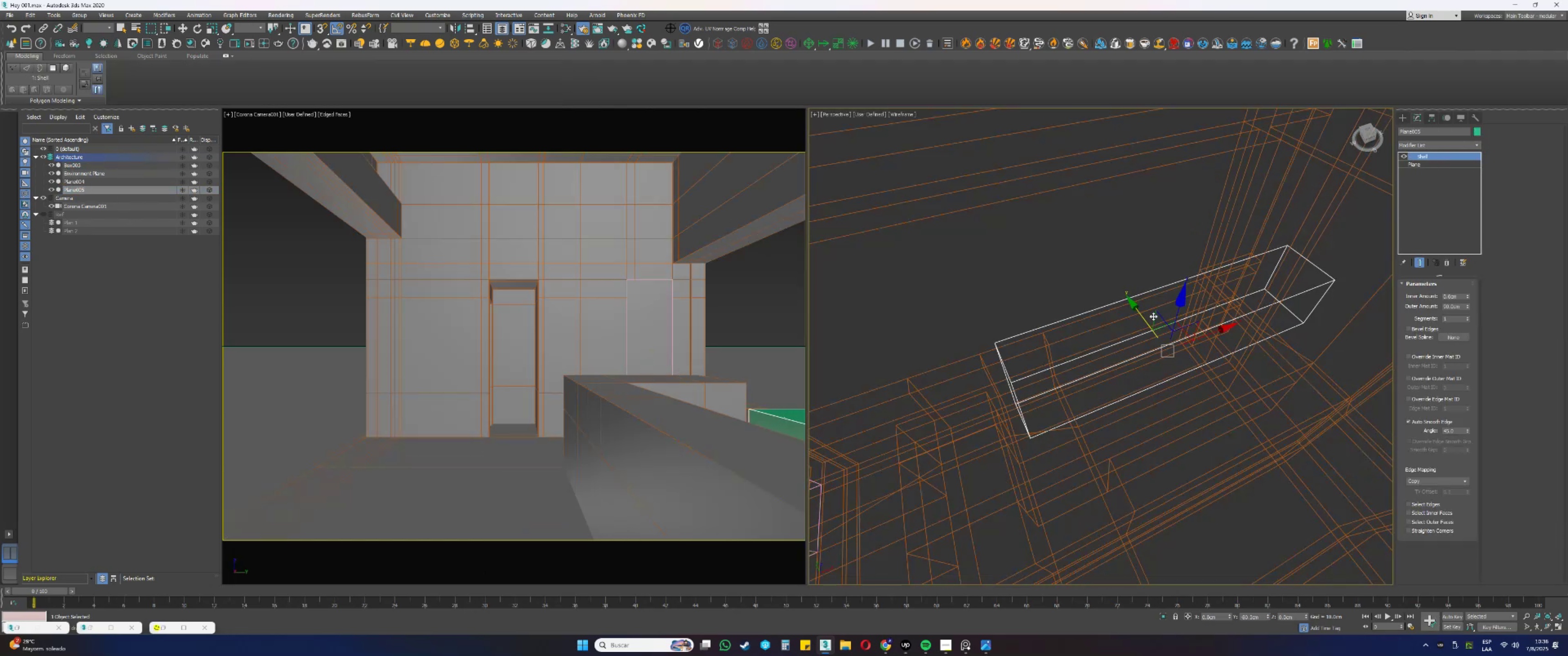 
key(F3)
 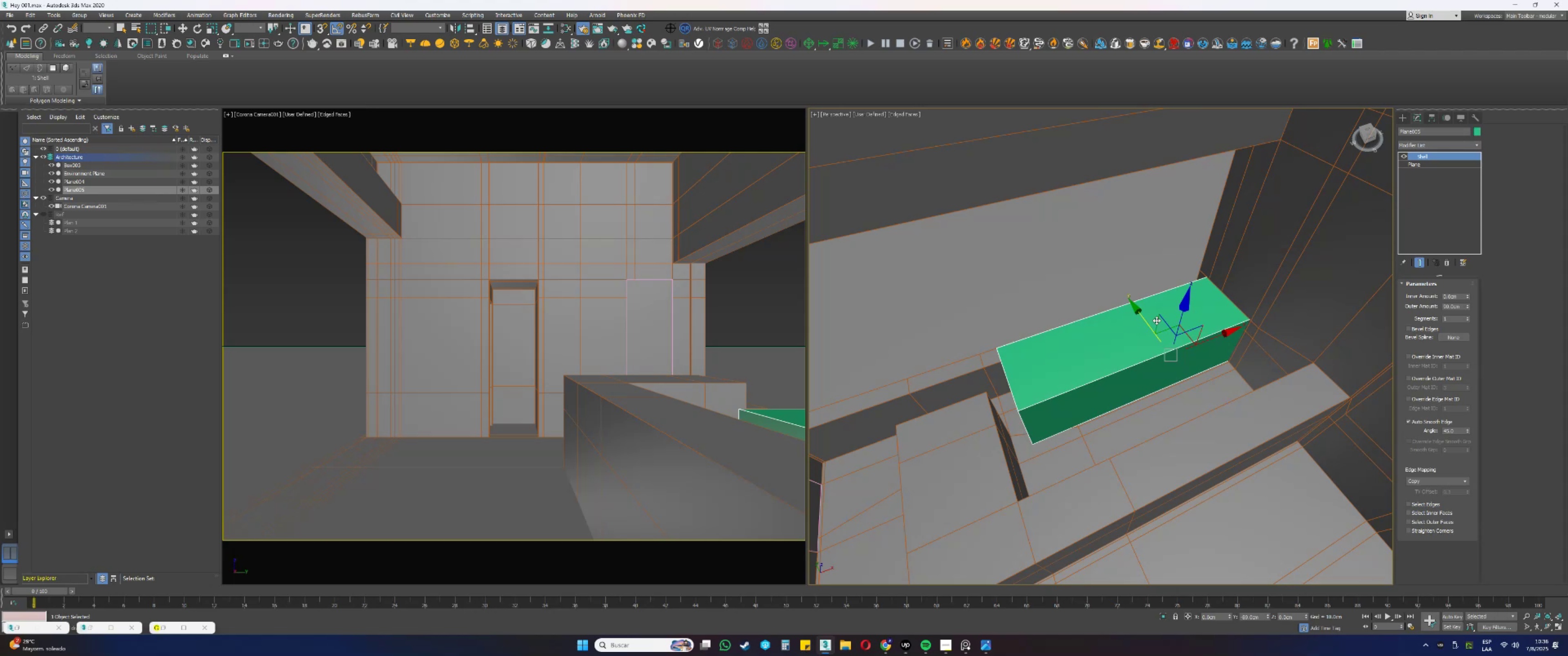 
key(F3)
 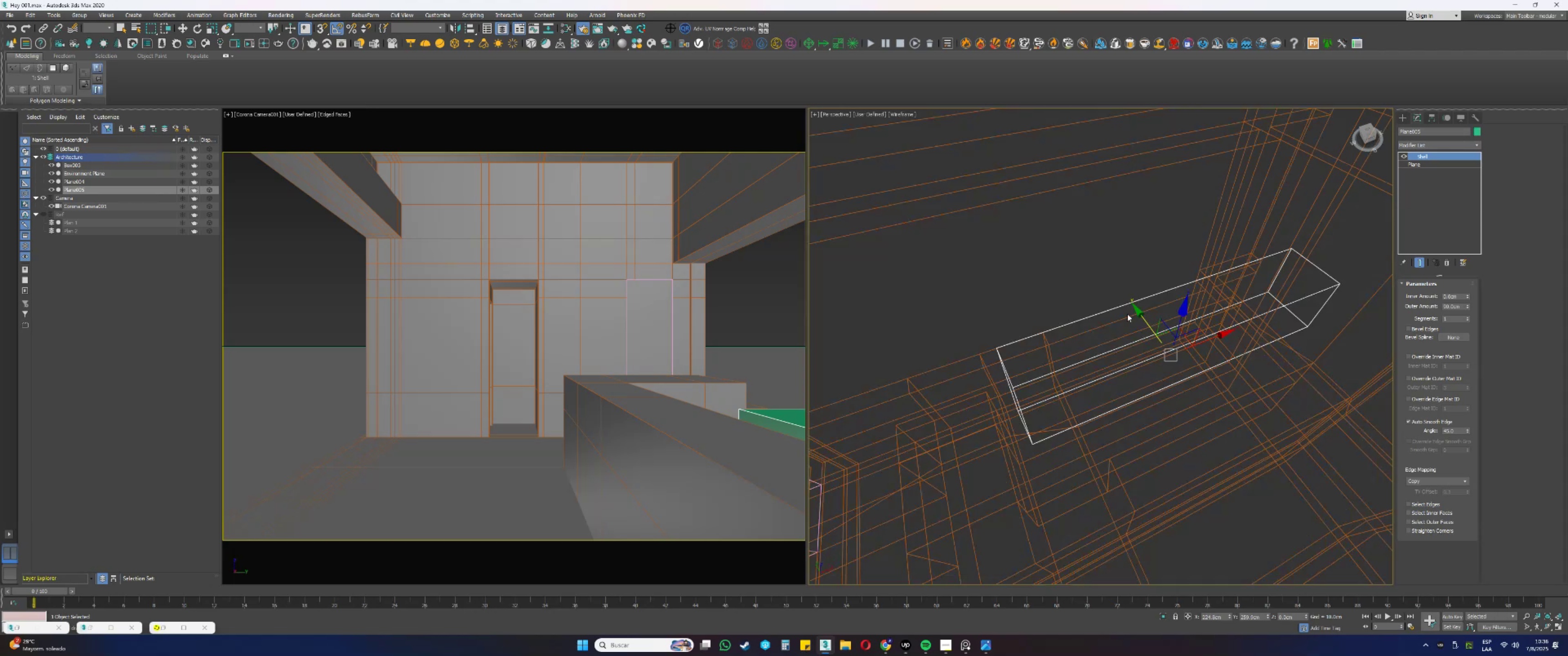 
key(F3)
 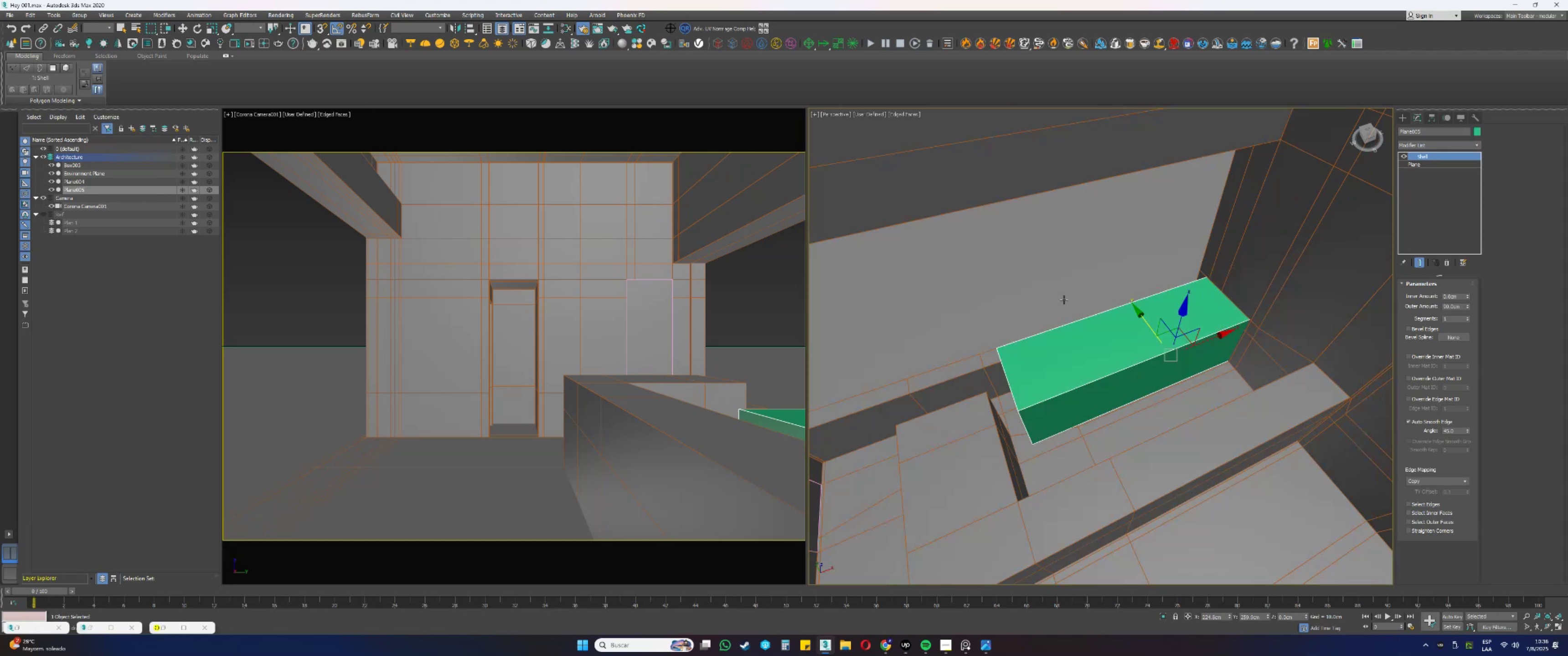 
scroll: coordinate [1060, 298], scroll_direction: down, amount: 5.0
 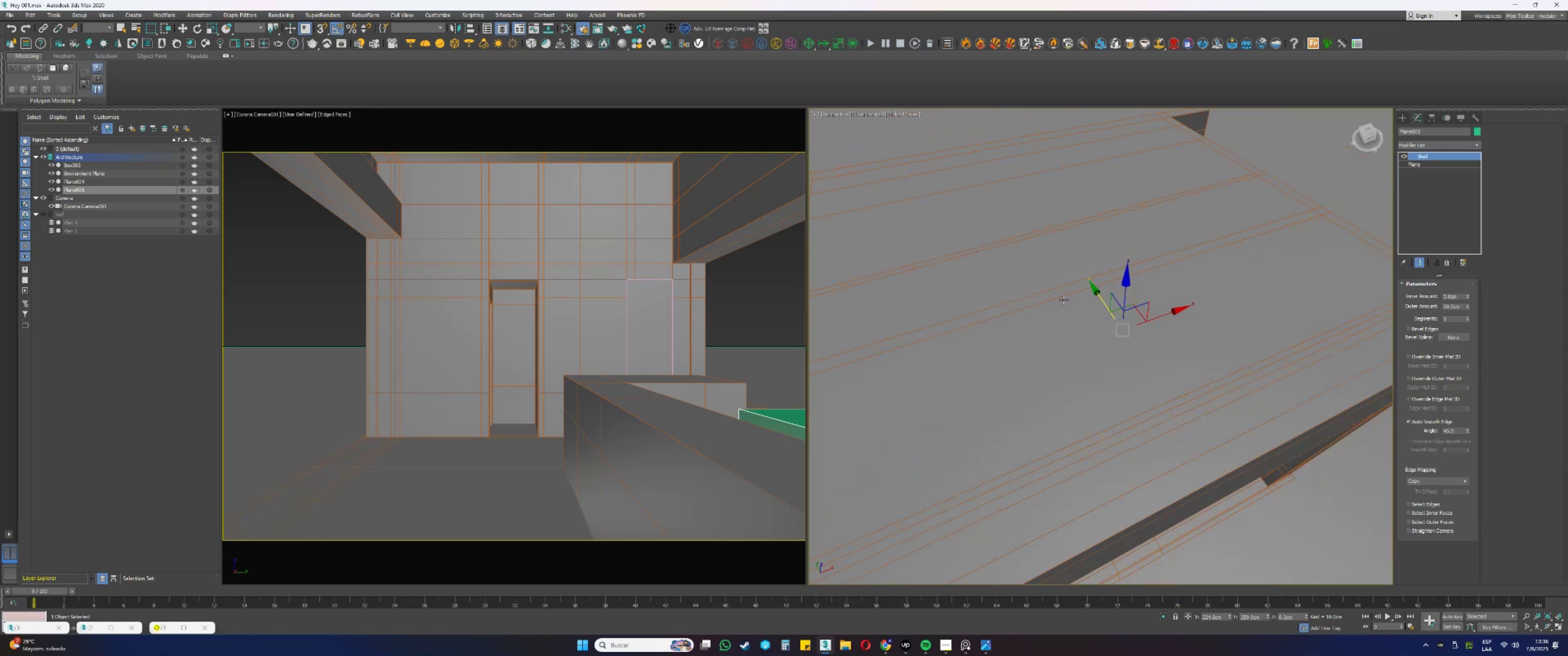 
hold_key(key=AltLeft, duration=0.32)
 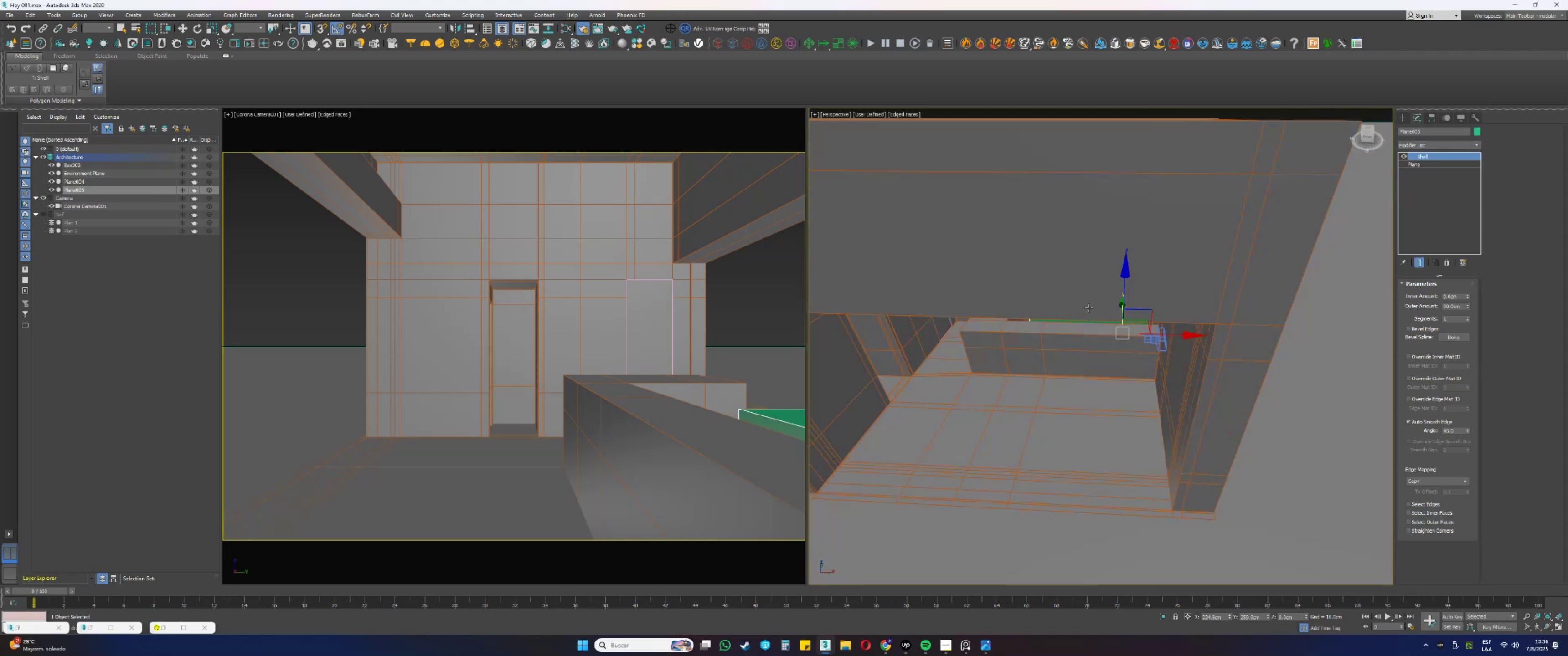 
scroll: coordinate [1088, 307], scroll_direction: down, amount: 1.0
 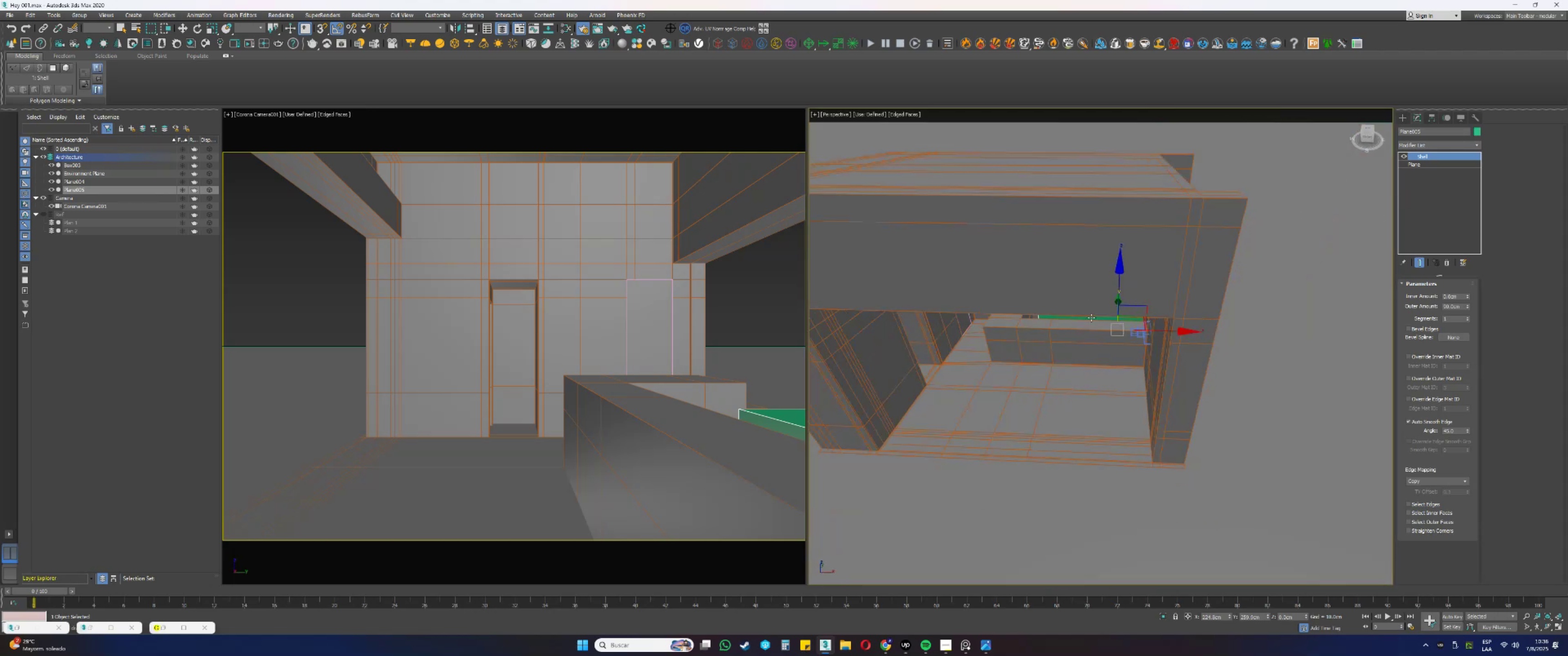 
hold_key(key=AltLeft, duration=0.74)
 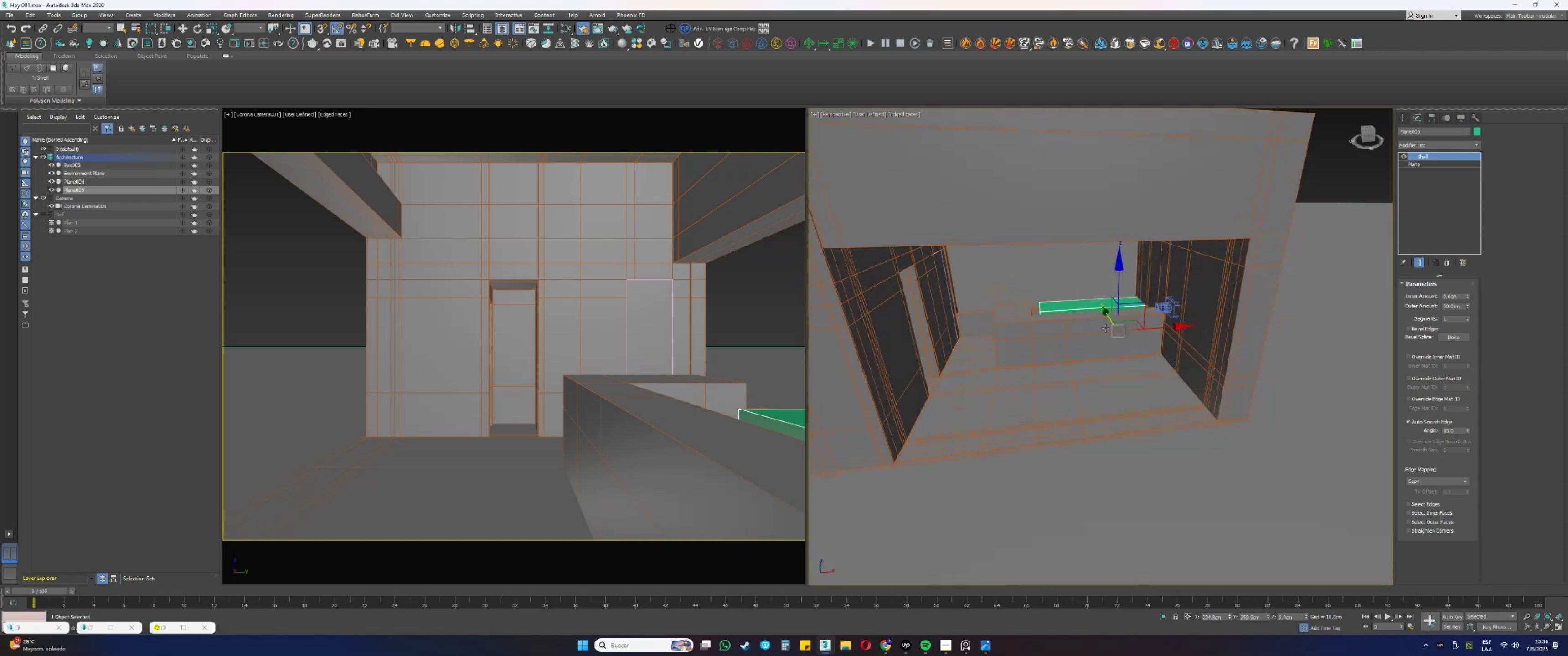 
key(Alt+AltLeft)
 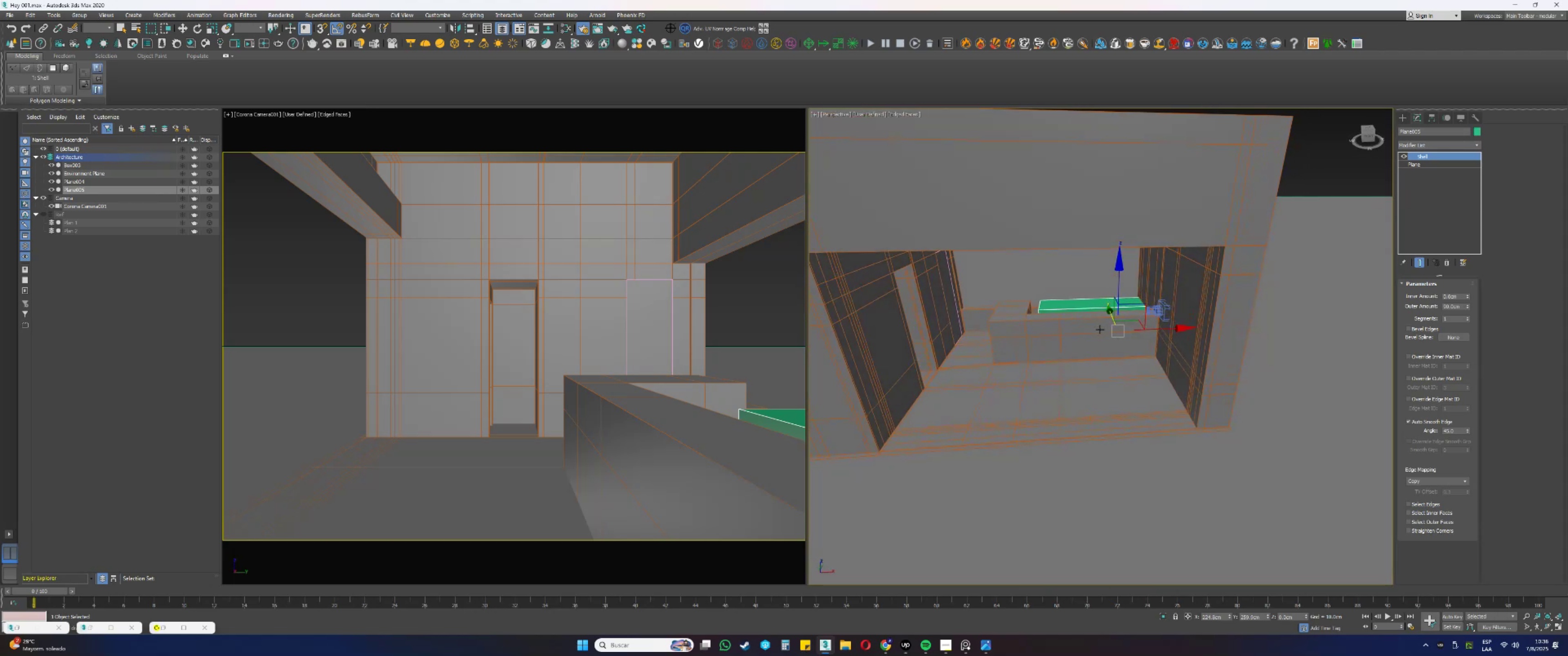 
key(F4)
 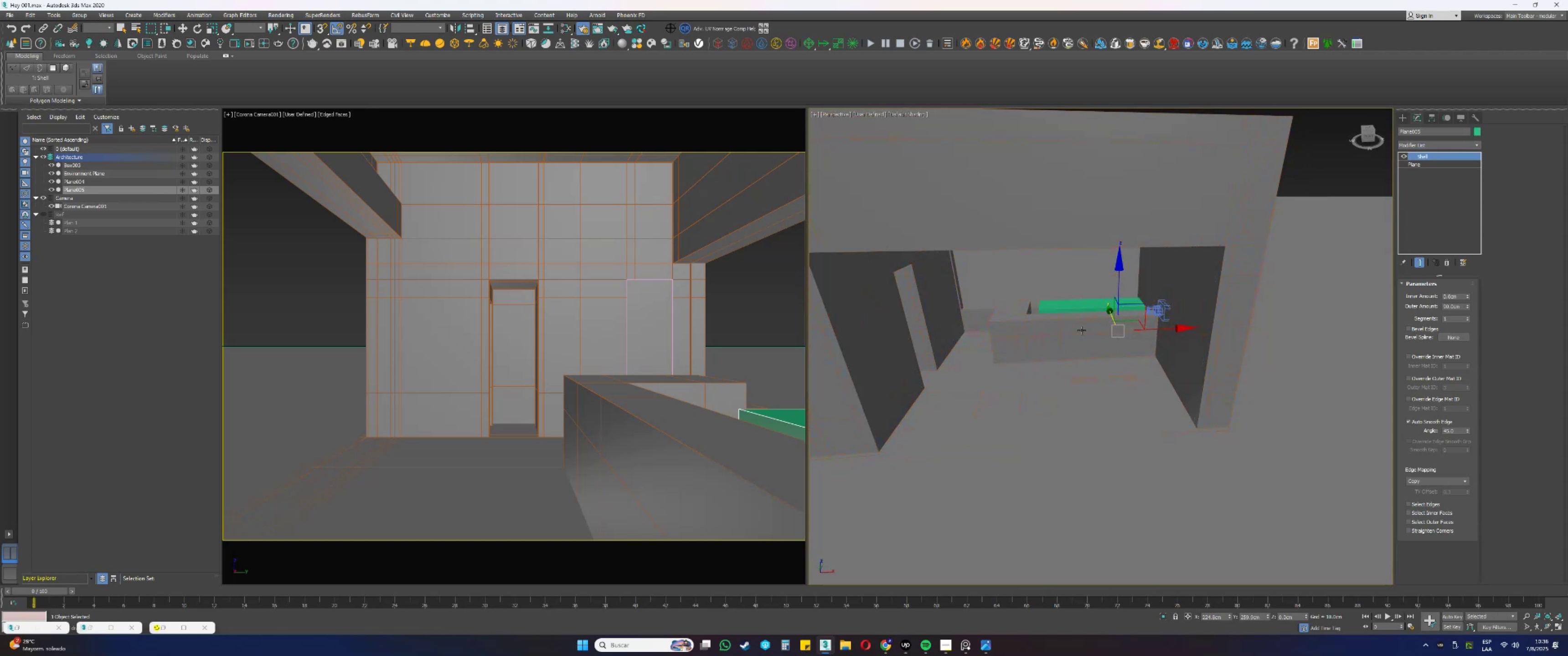 
key(F4)
 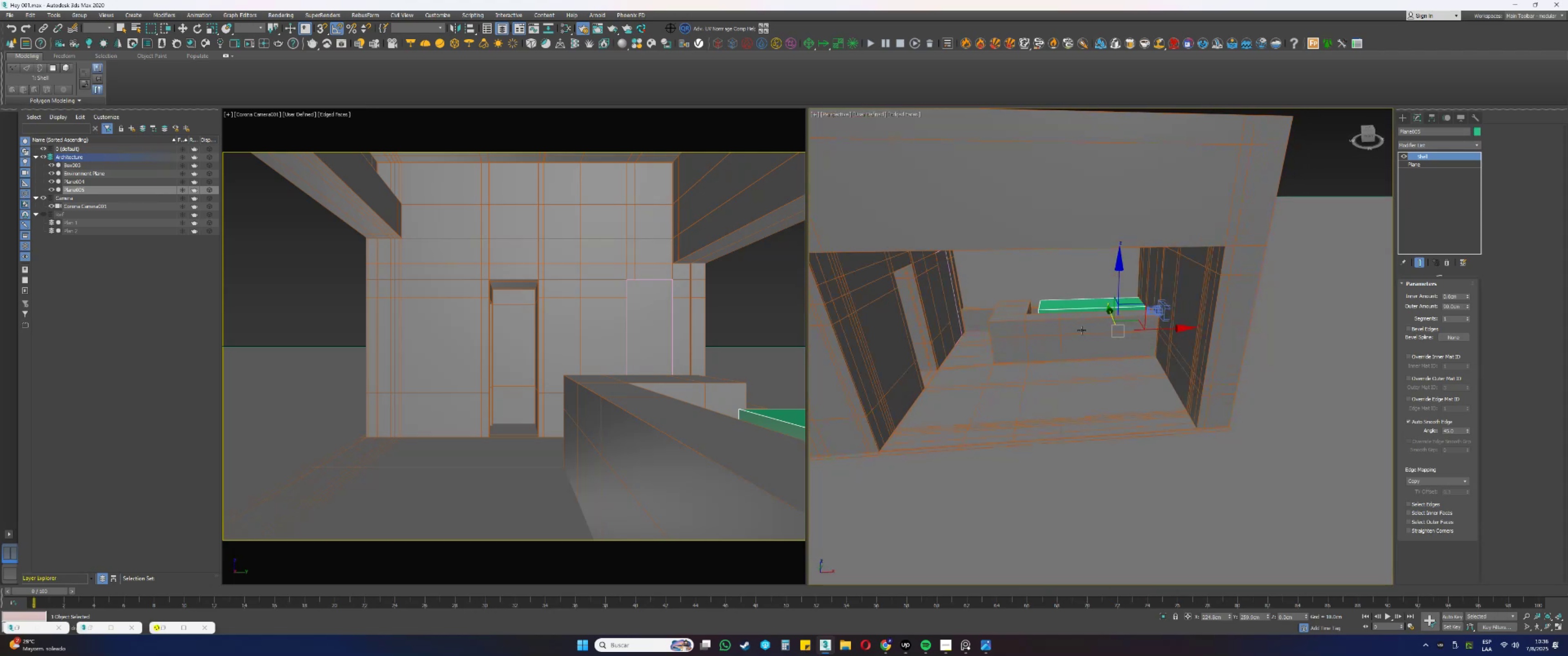 
key(F3)
 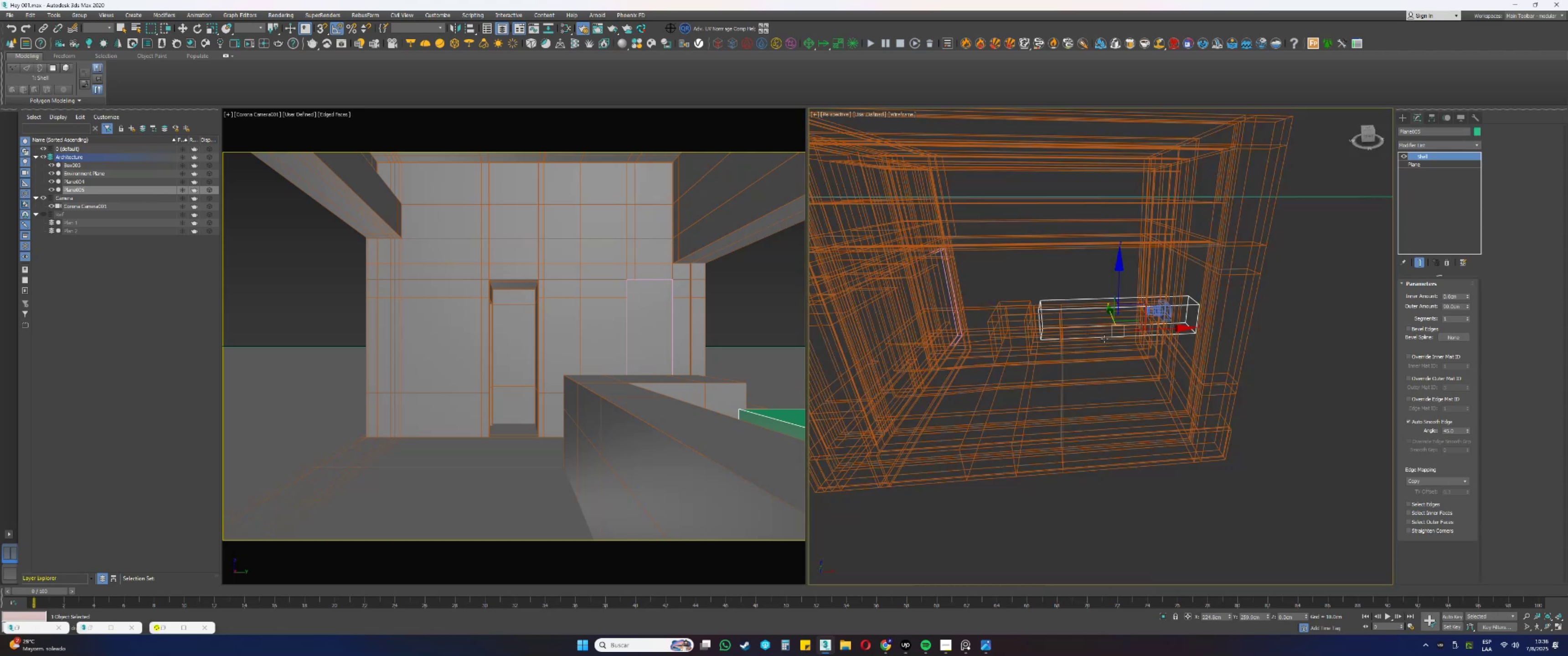 
key(F3)
 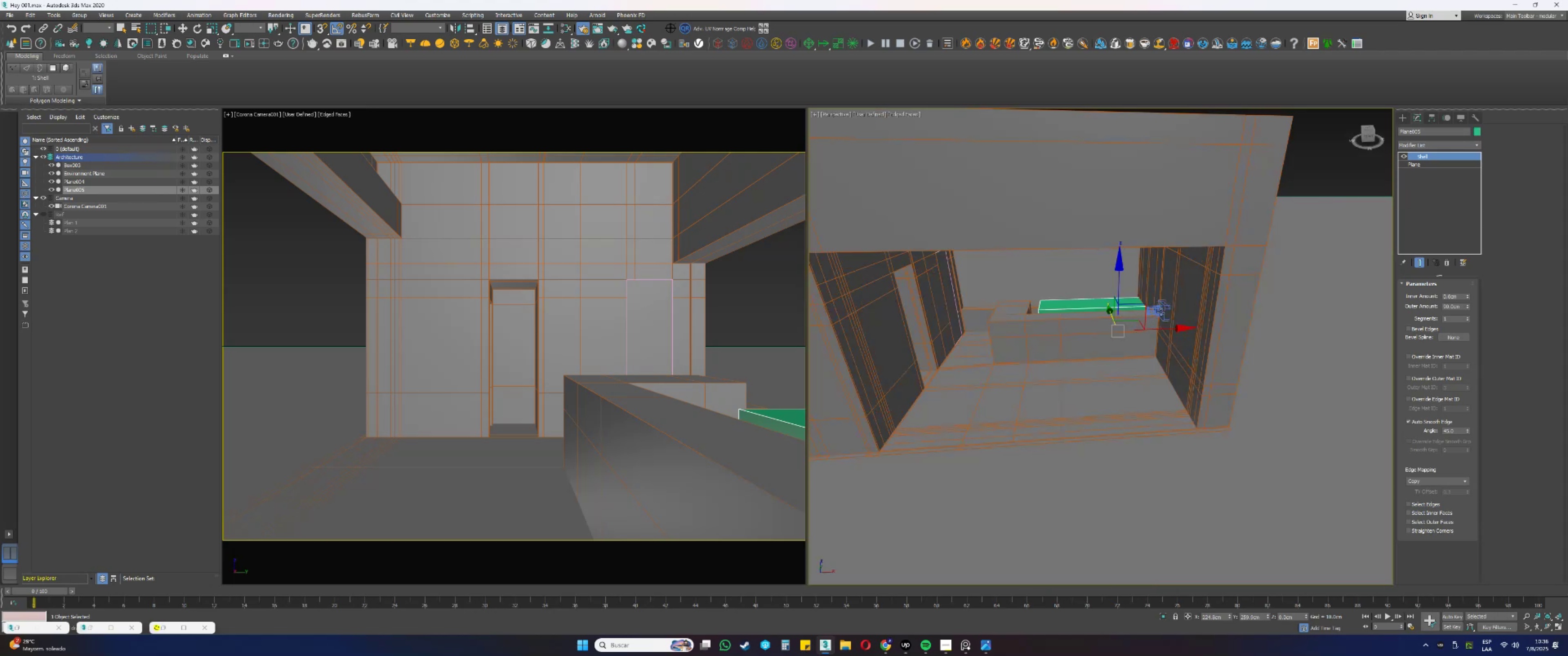 
left_click([1161, 311])
 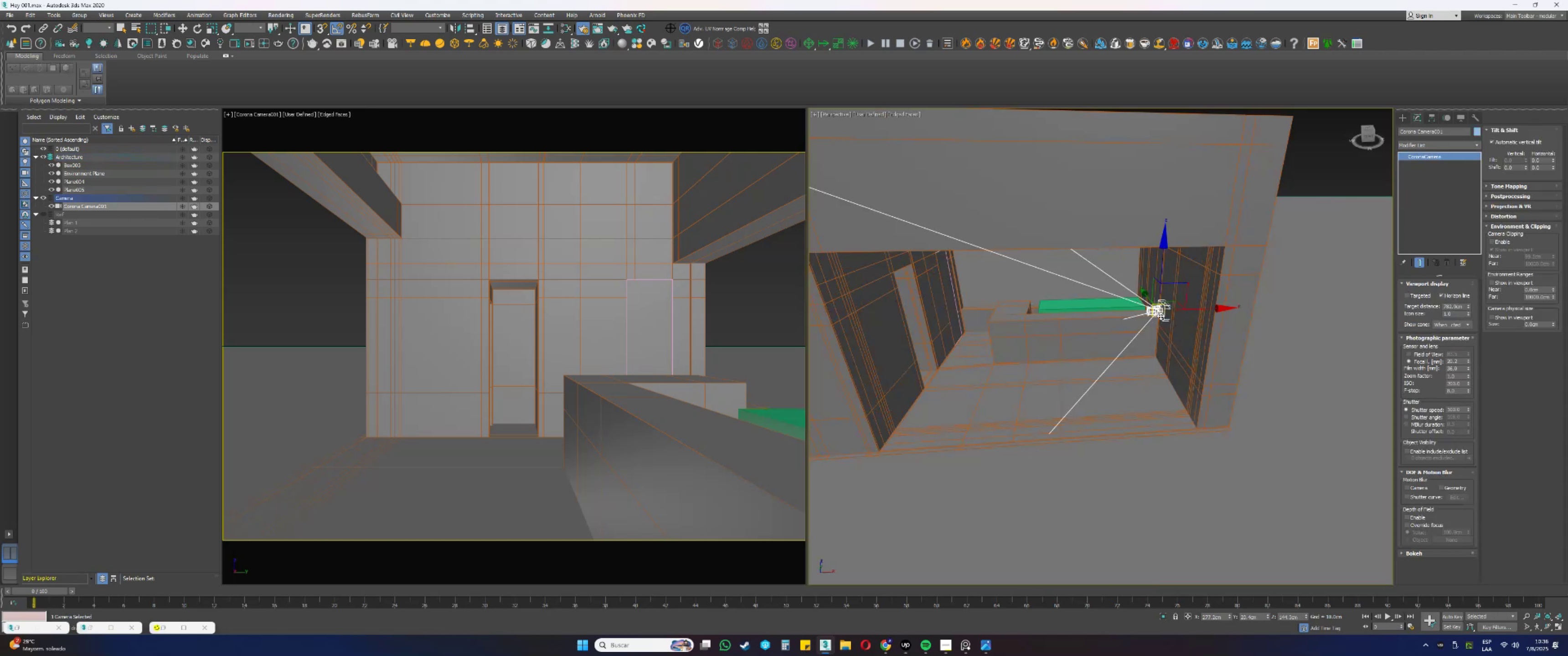 
hold_key(key=ShiftLeft, duration=0.53)
 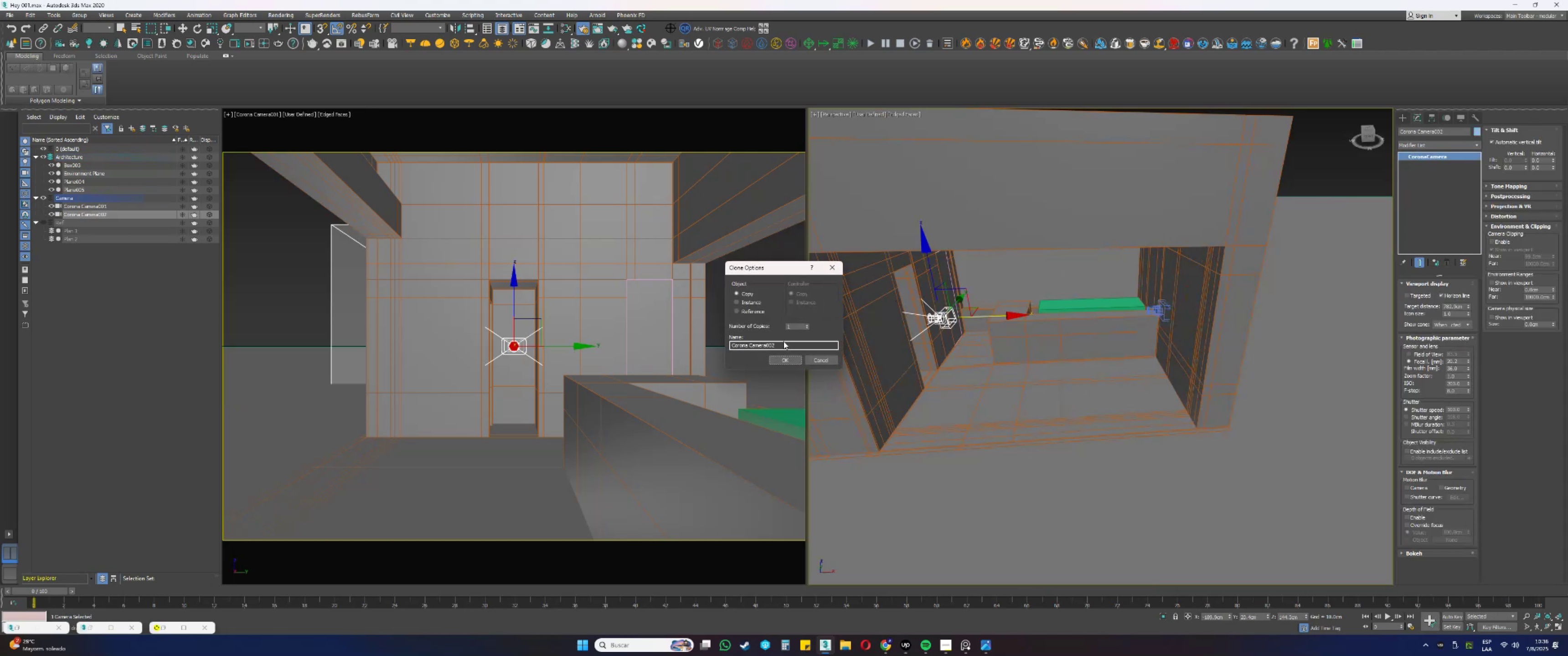 
left_click([783, 359])
 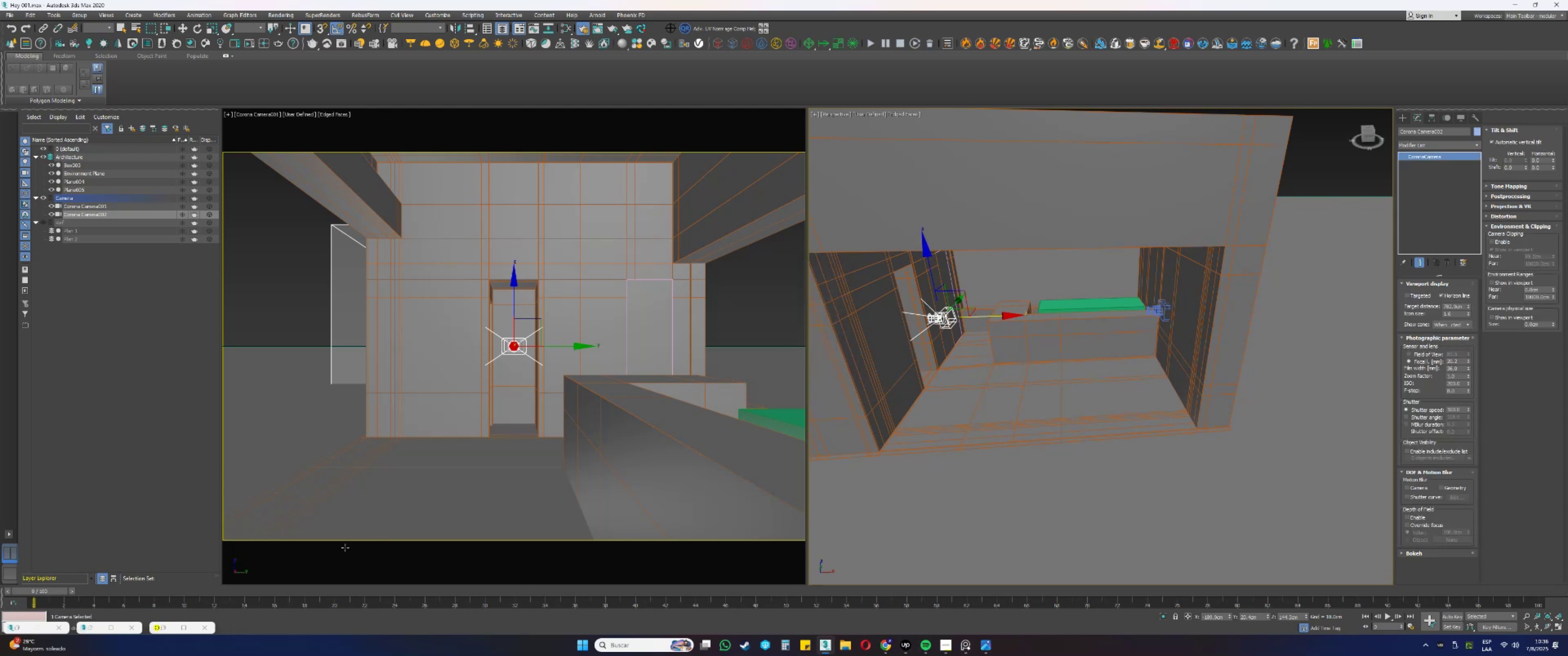 
left_click([166, 627])
 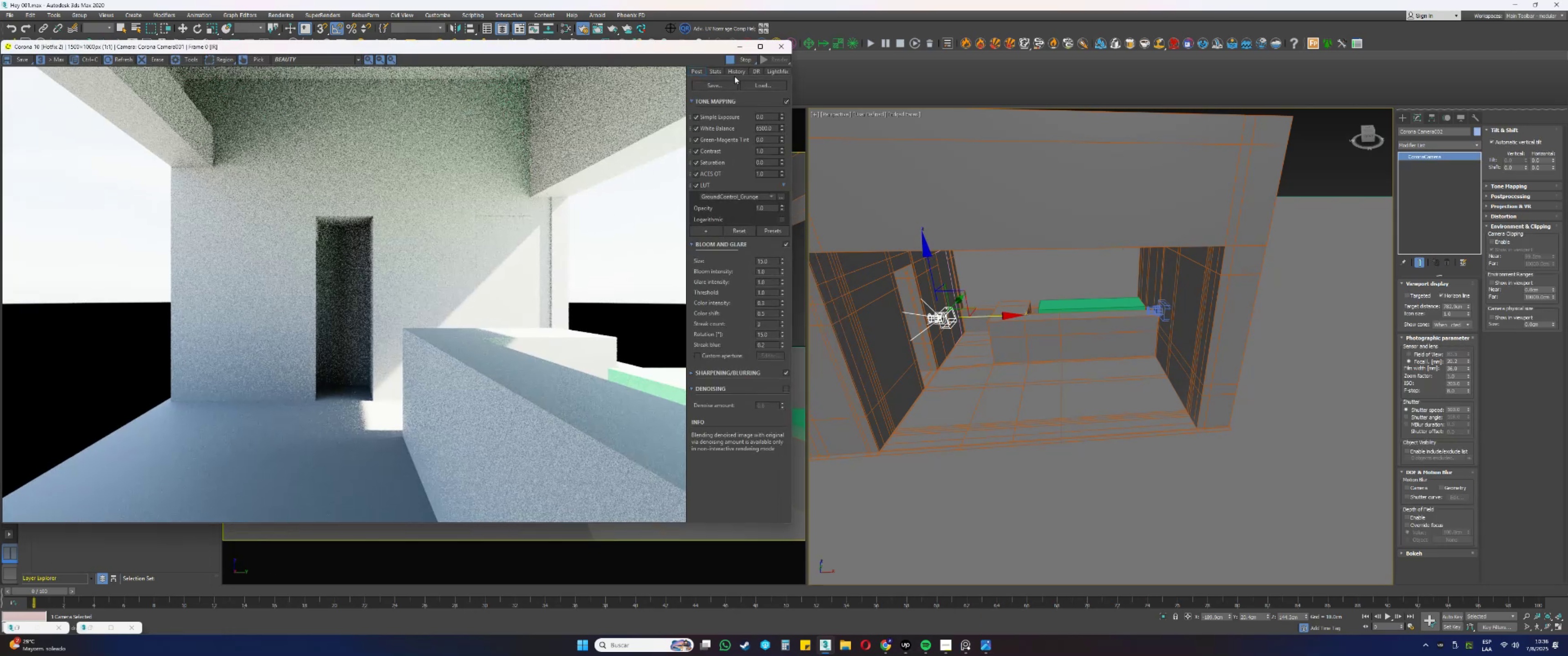 
left_click([740, 59])
 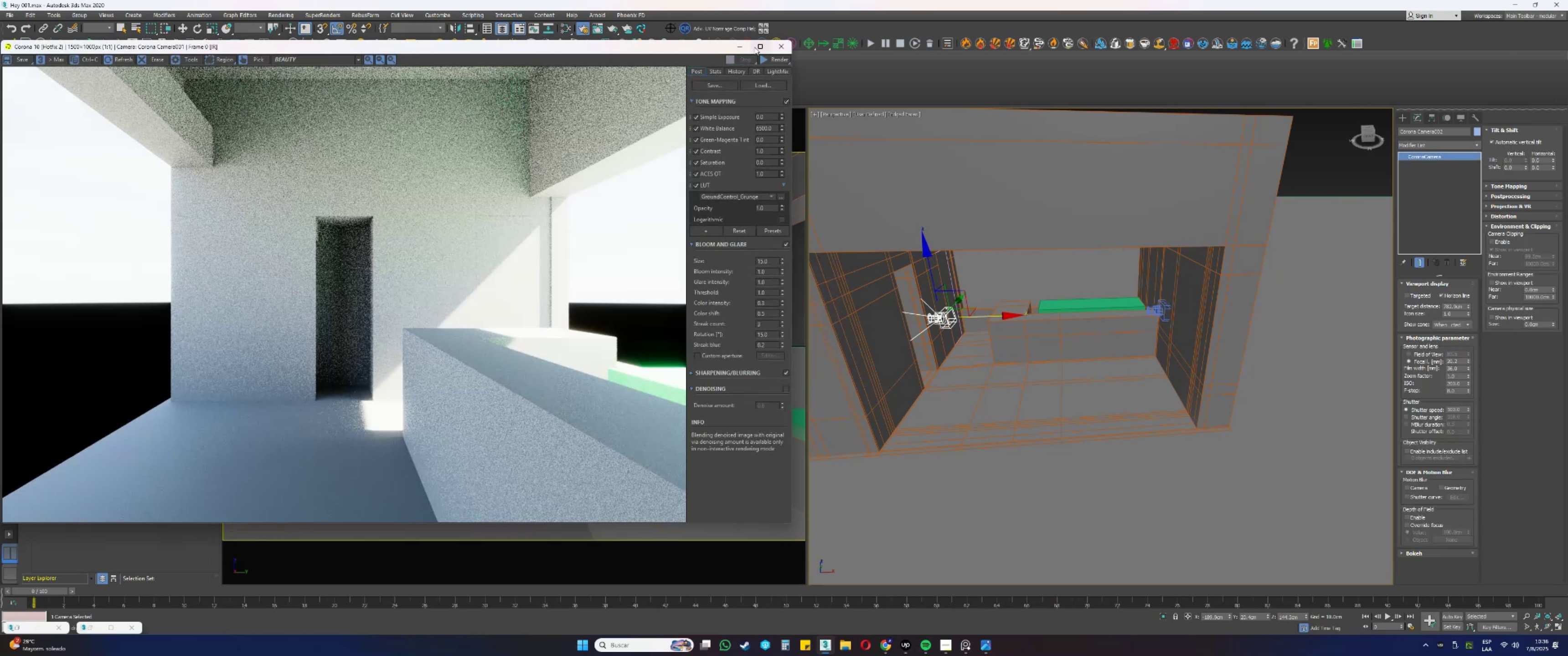 
left_click([741, 48])
 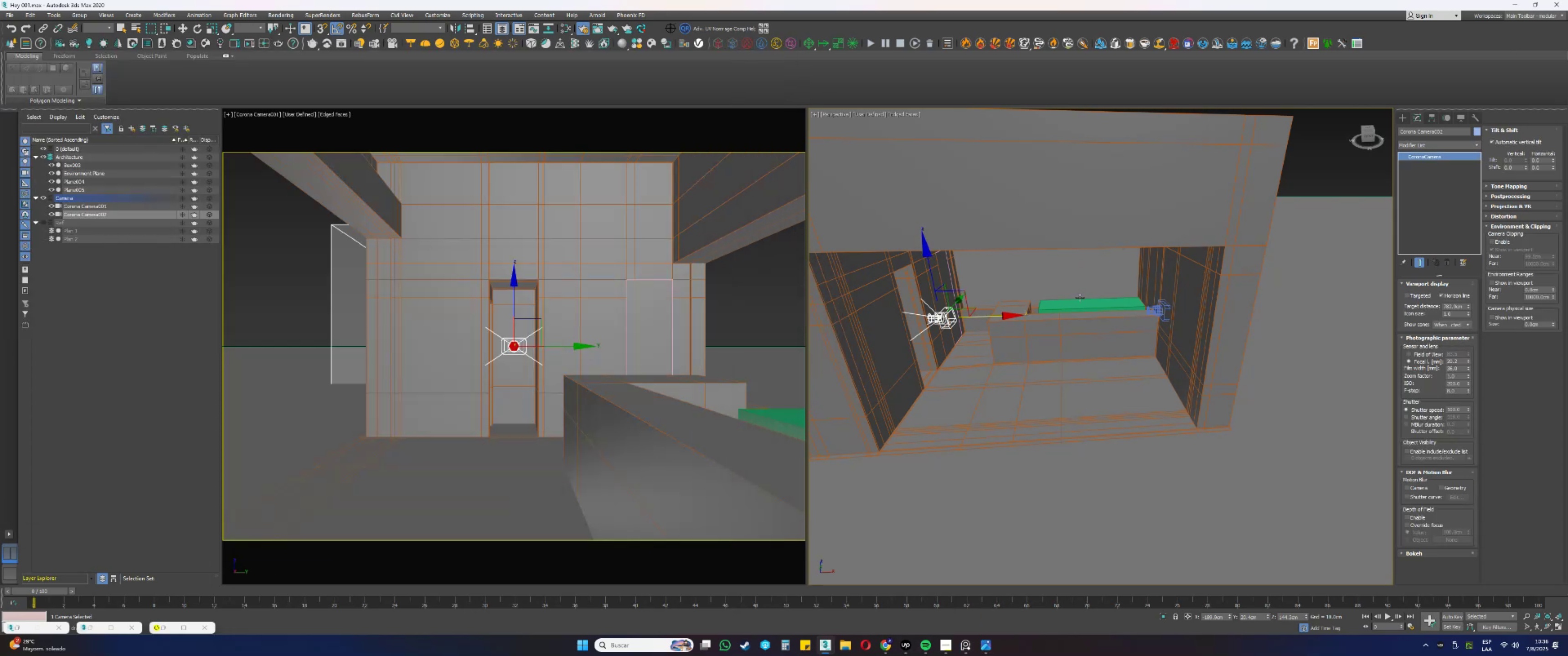 
left_click([1074, 306])
 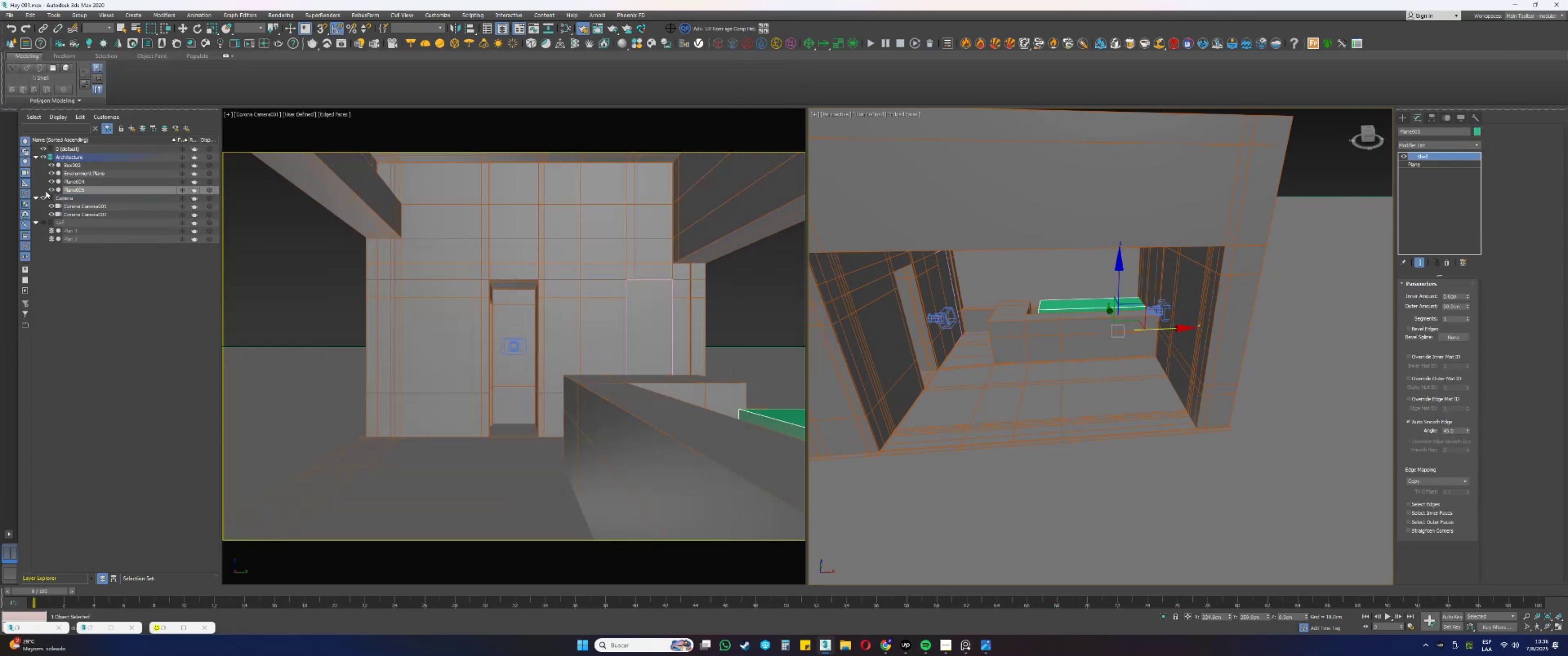 
left_click([52, 189])
 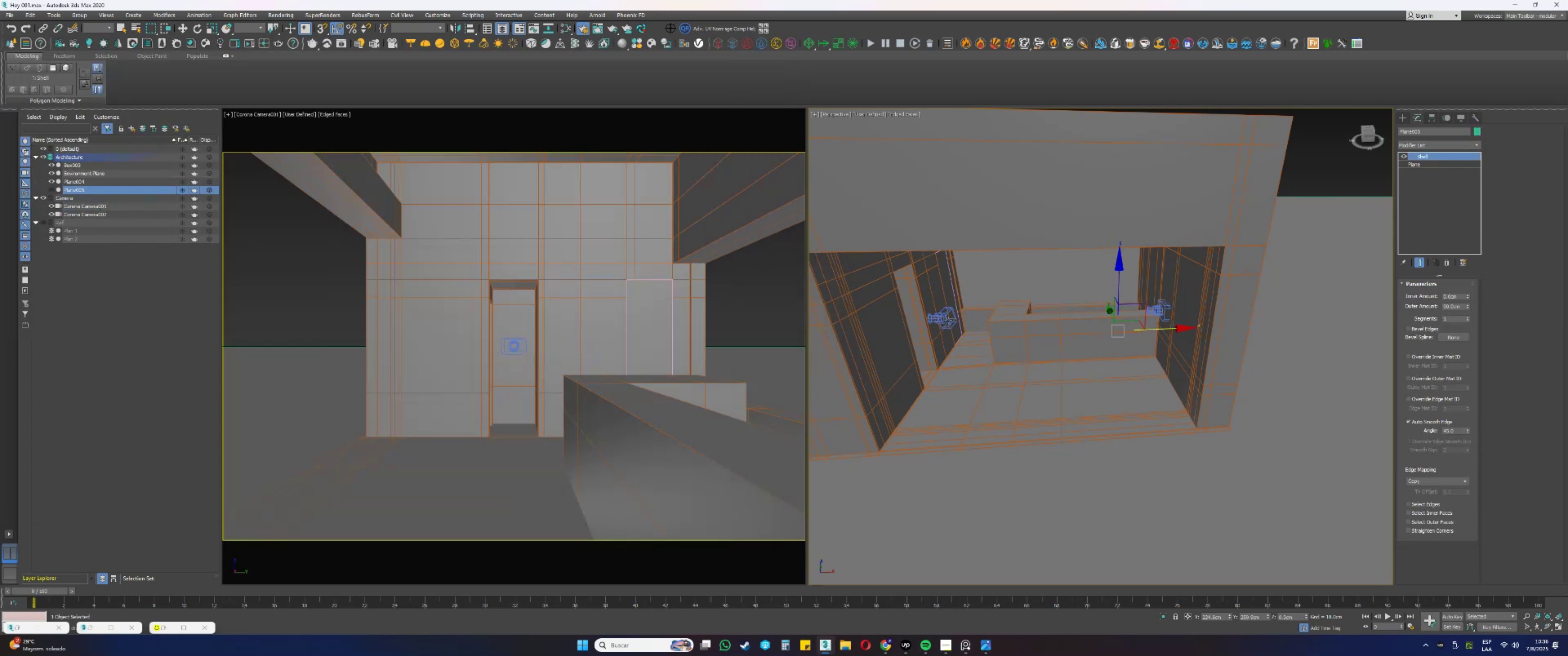 
key(F3)
 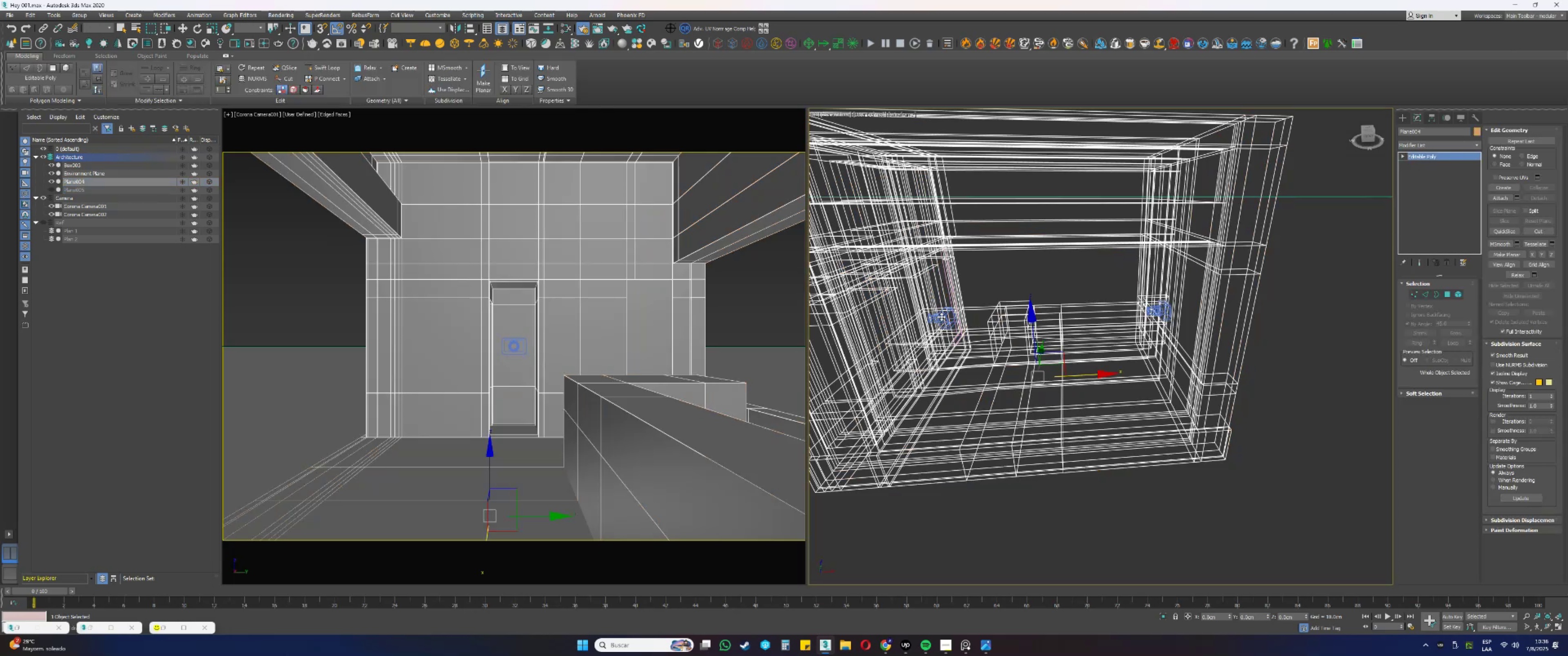 
scroll: coordinate [943, 360], scroll_direction: up, amount: 4.0
 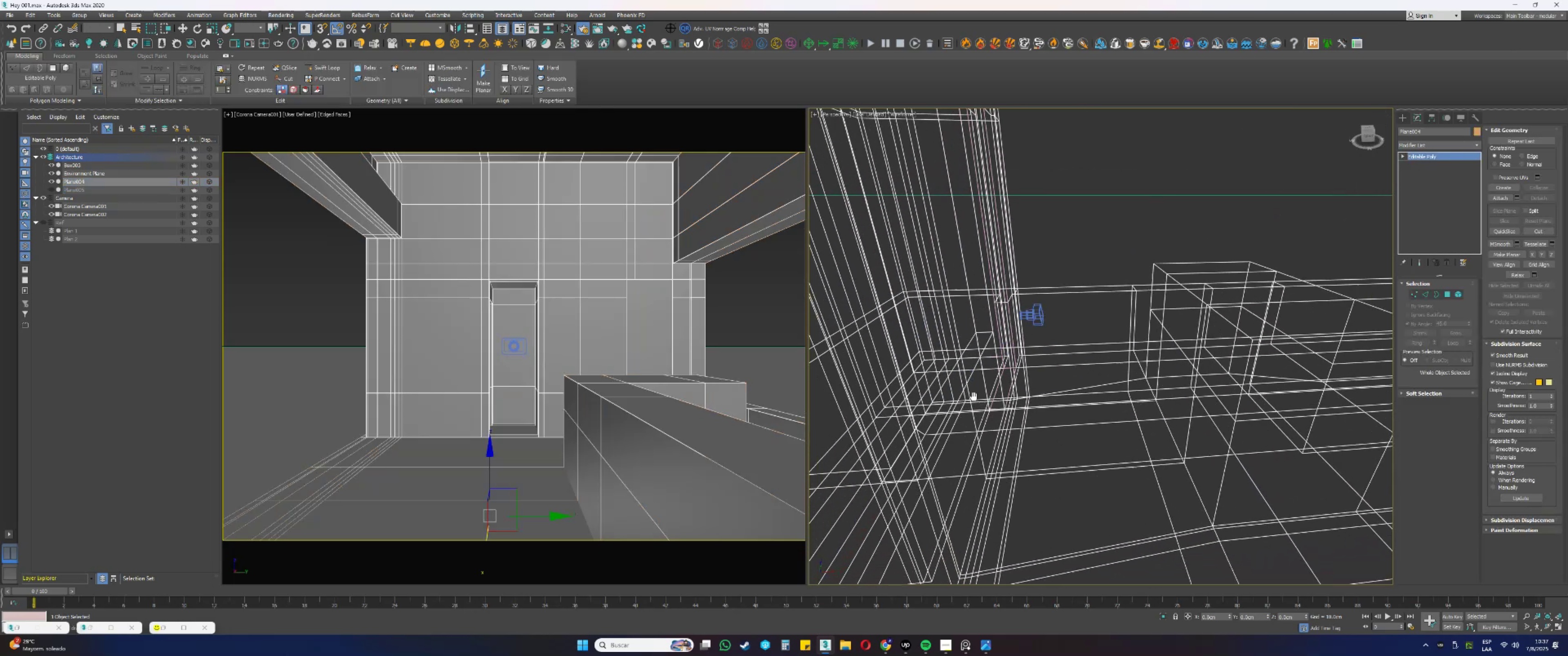 
scroll: coordinate [1002, 373], scroll_direction: down, amount: 1.0
 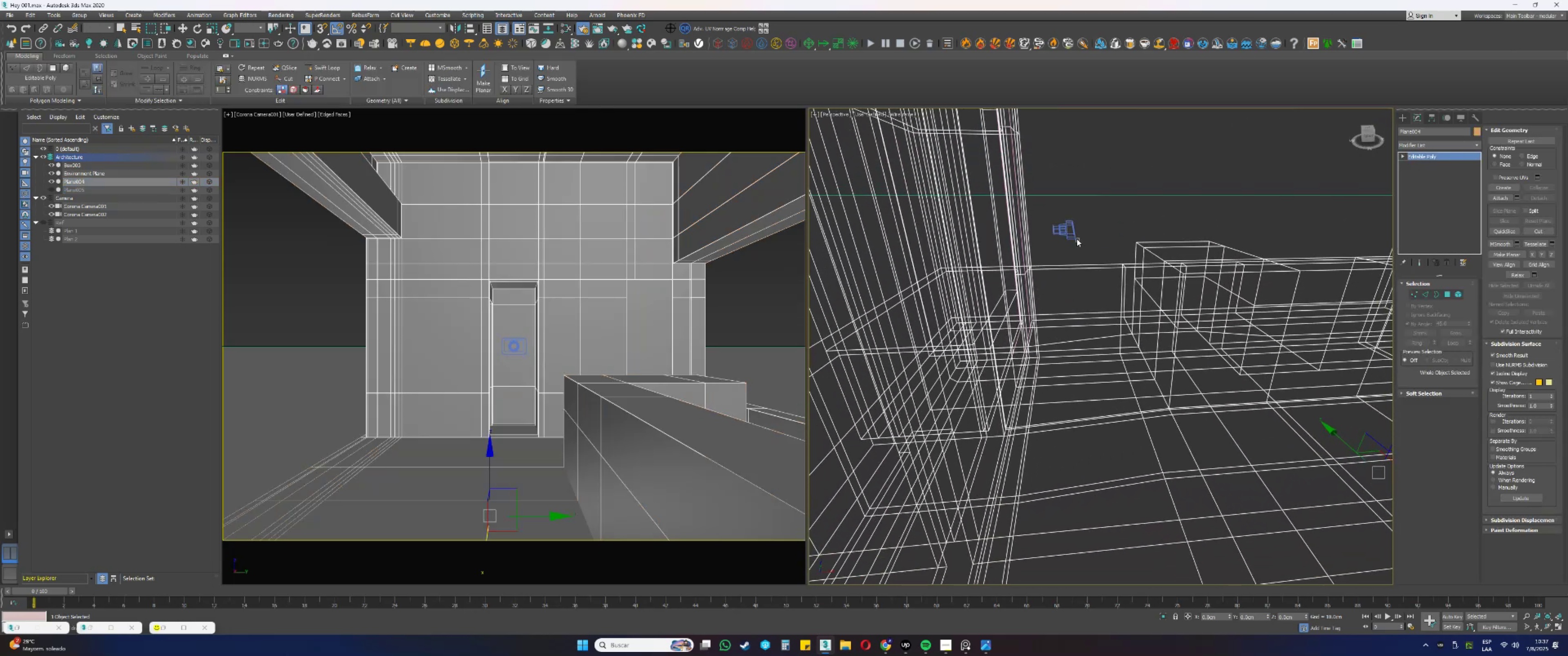 
type([F3]we)
 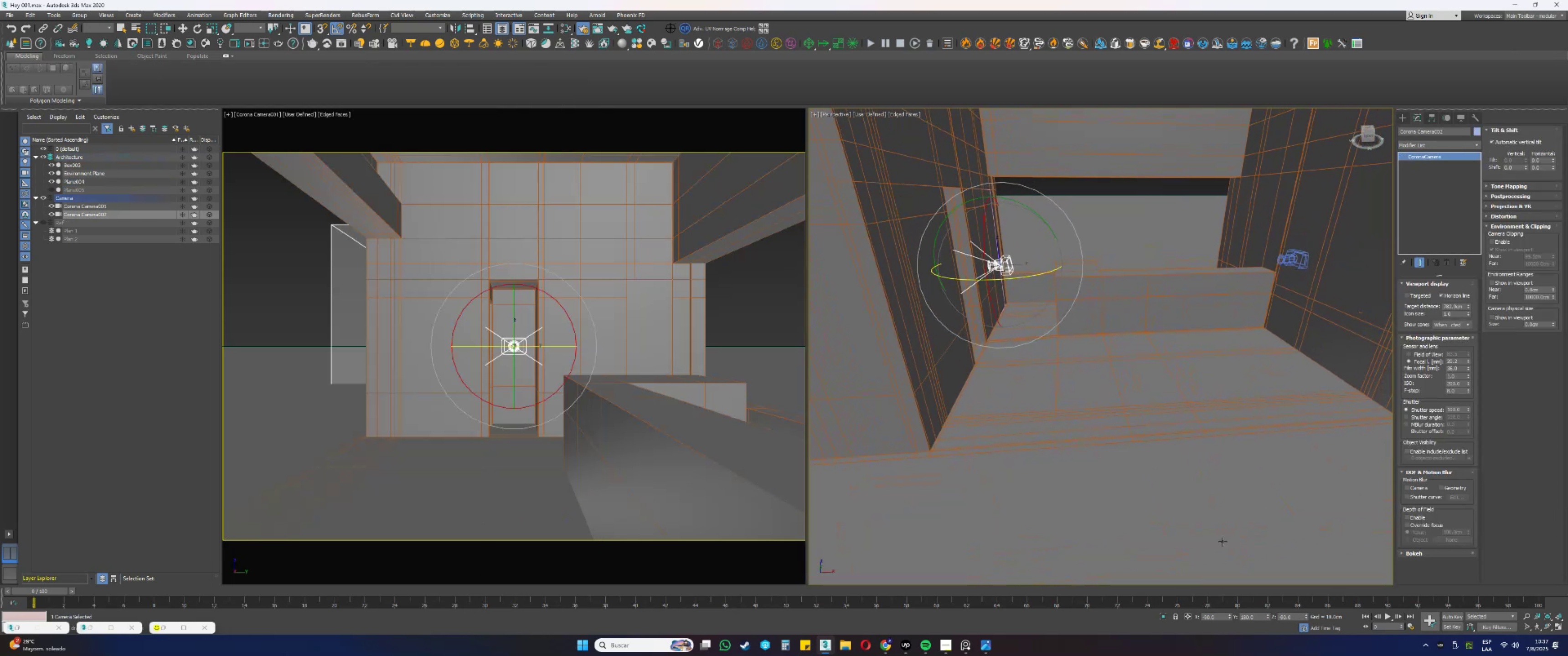 
scroll: coordinate [1001, 266], scroll_direction: down, amount: 3.0
 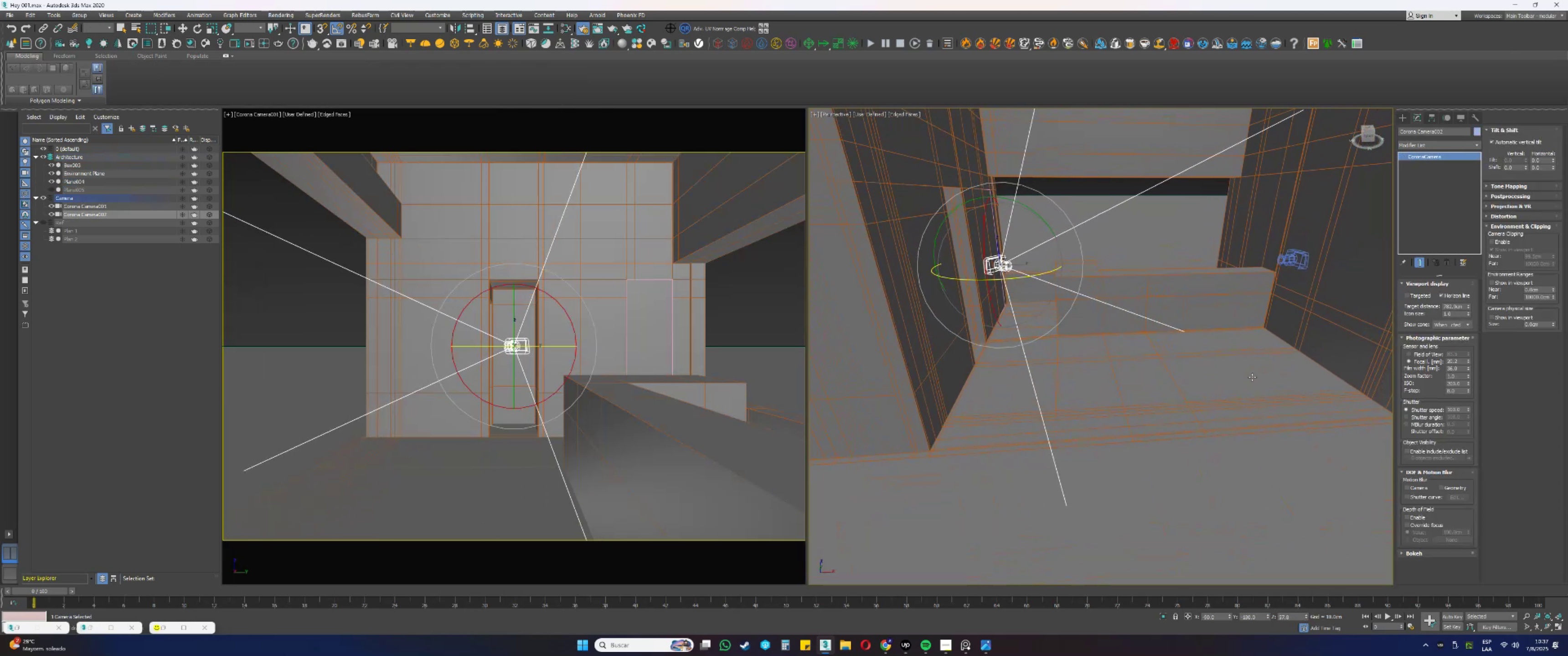 
wait(5.01)
 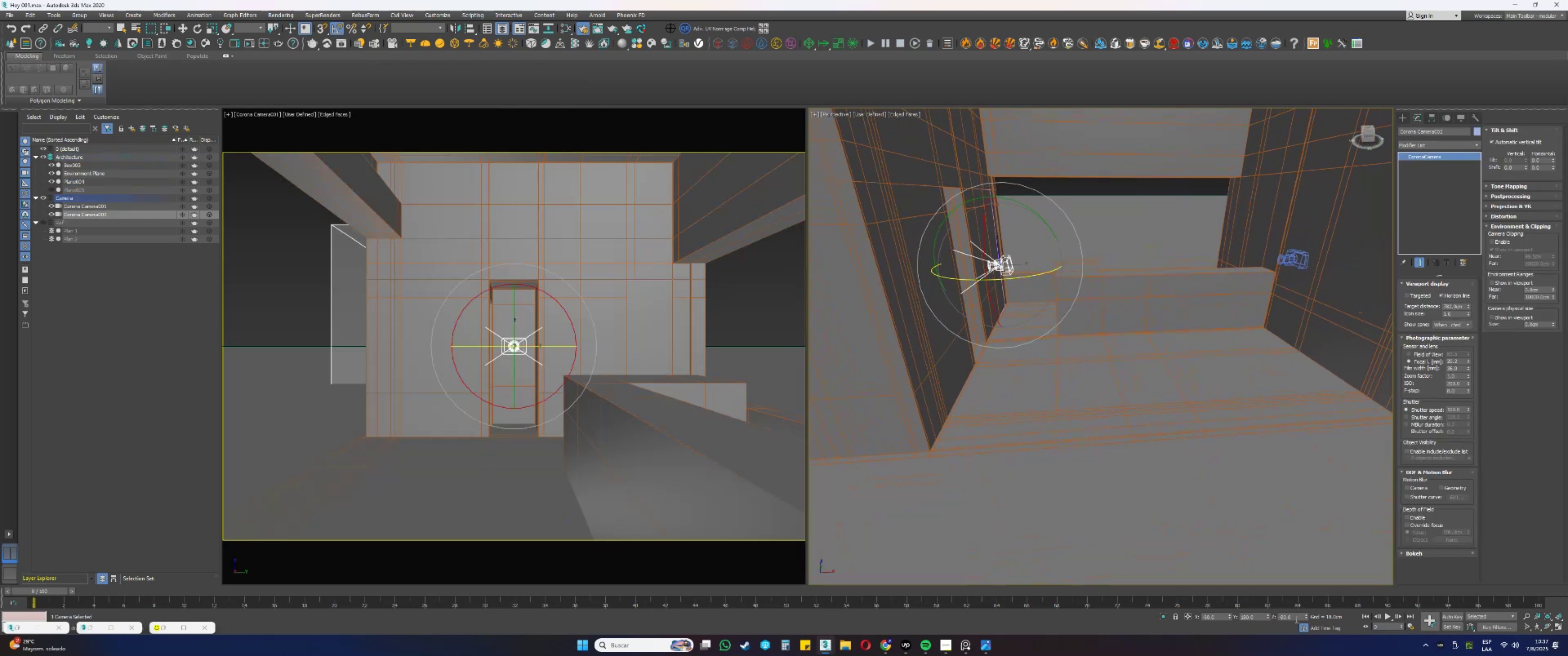 
key(Numpad9)
 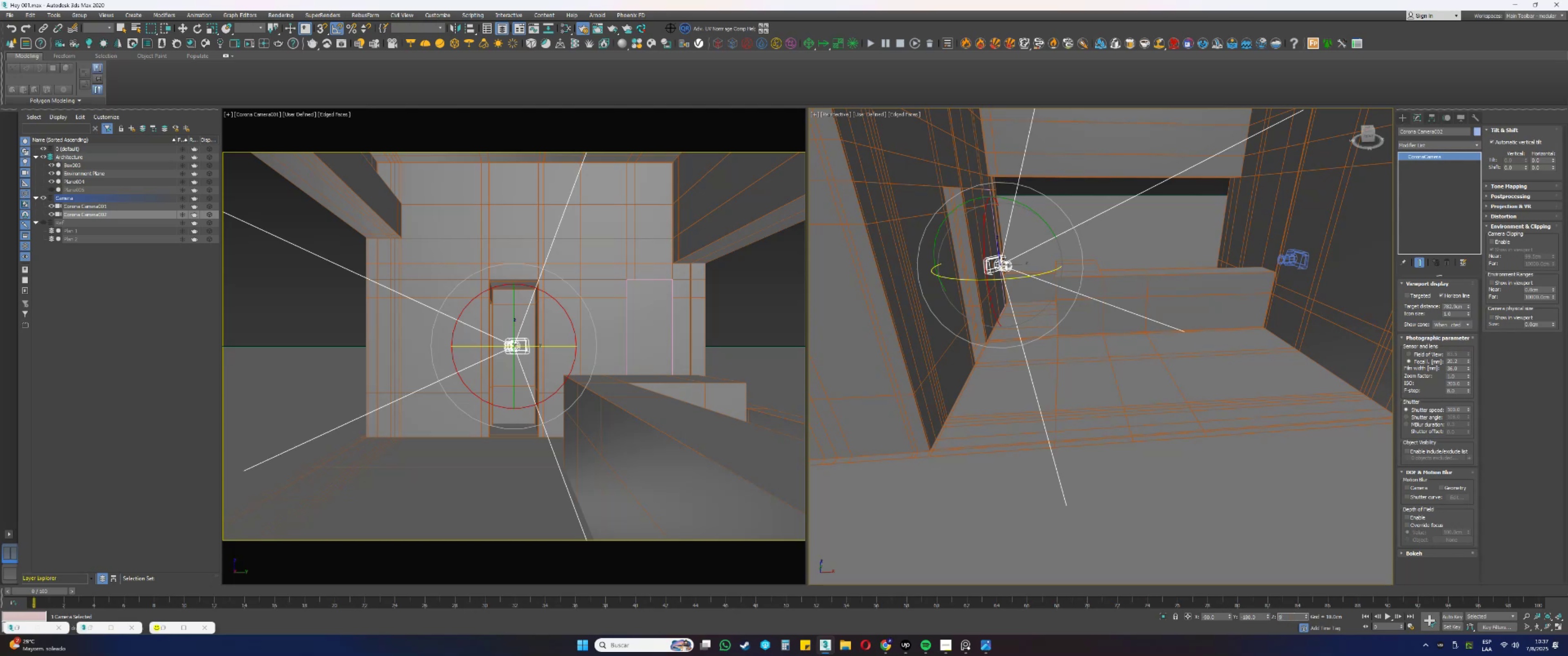 
key(Numpad0)
 